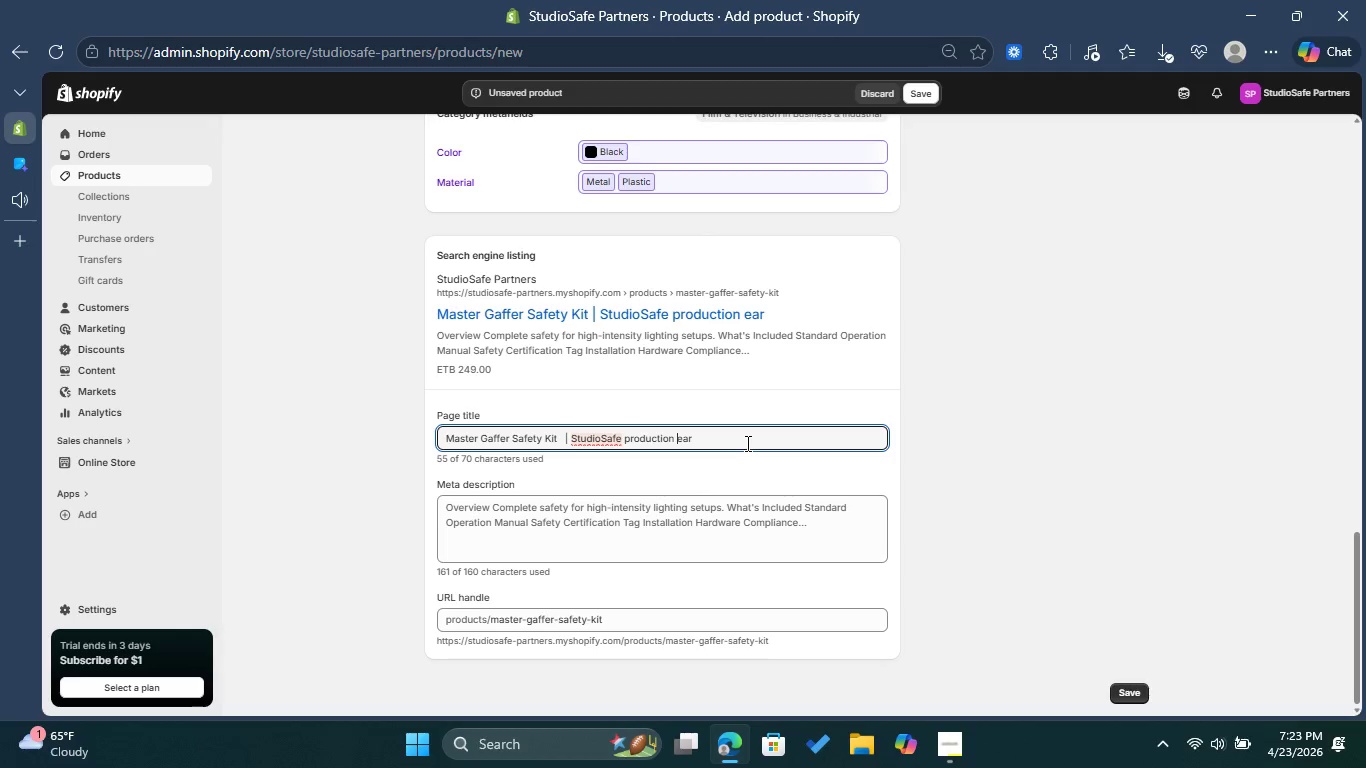 
key(Shift+G)
 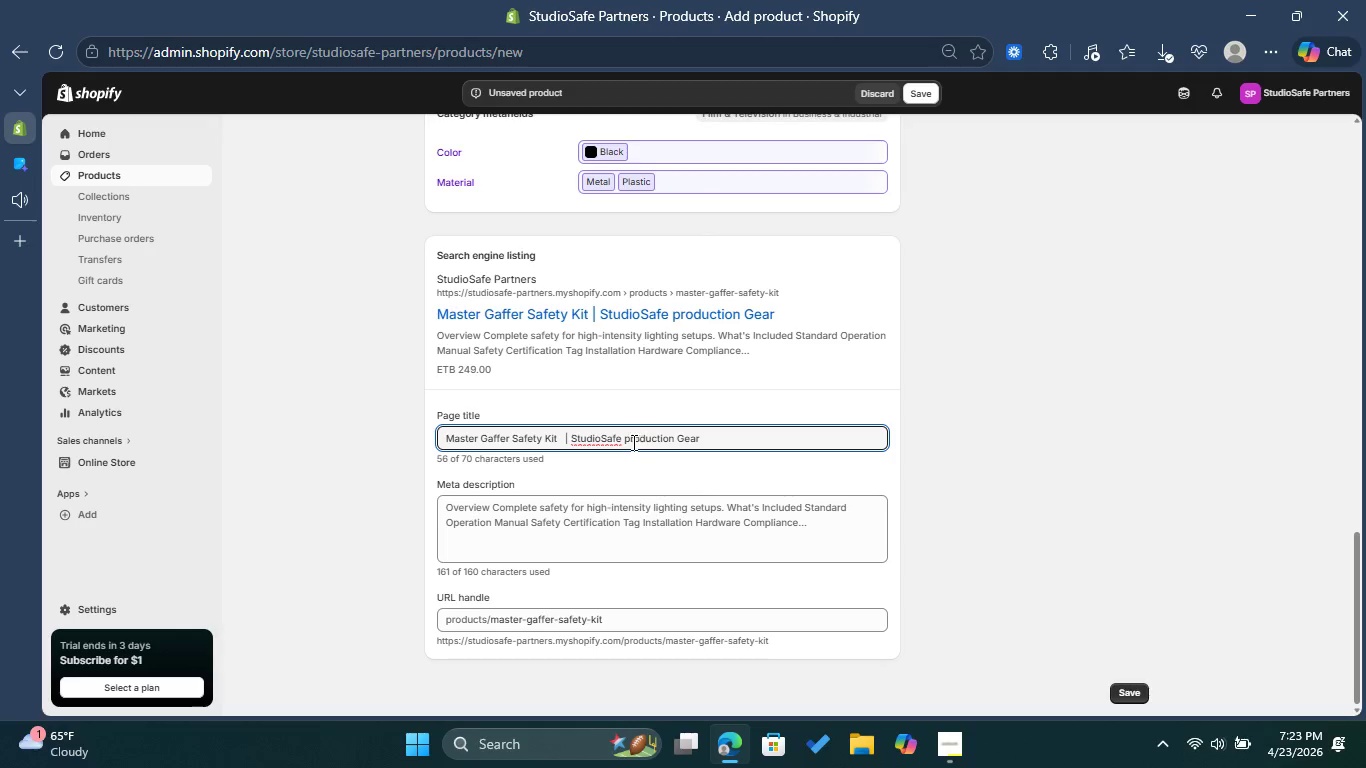 
double_click([629, 438])
 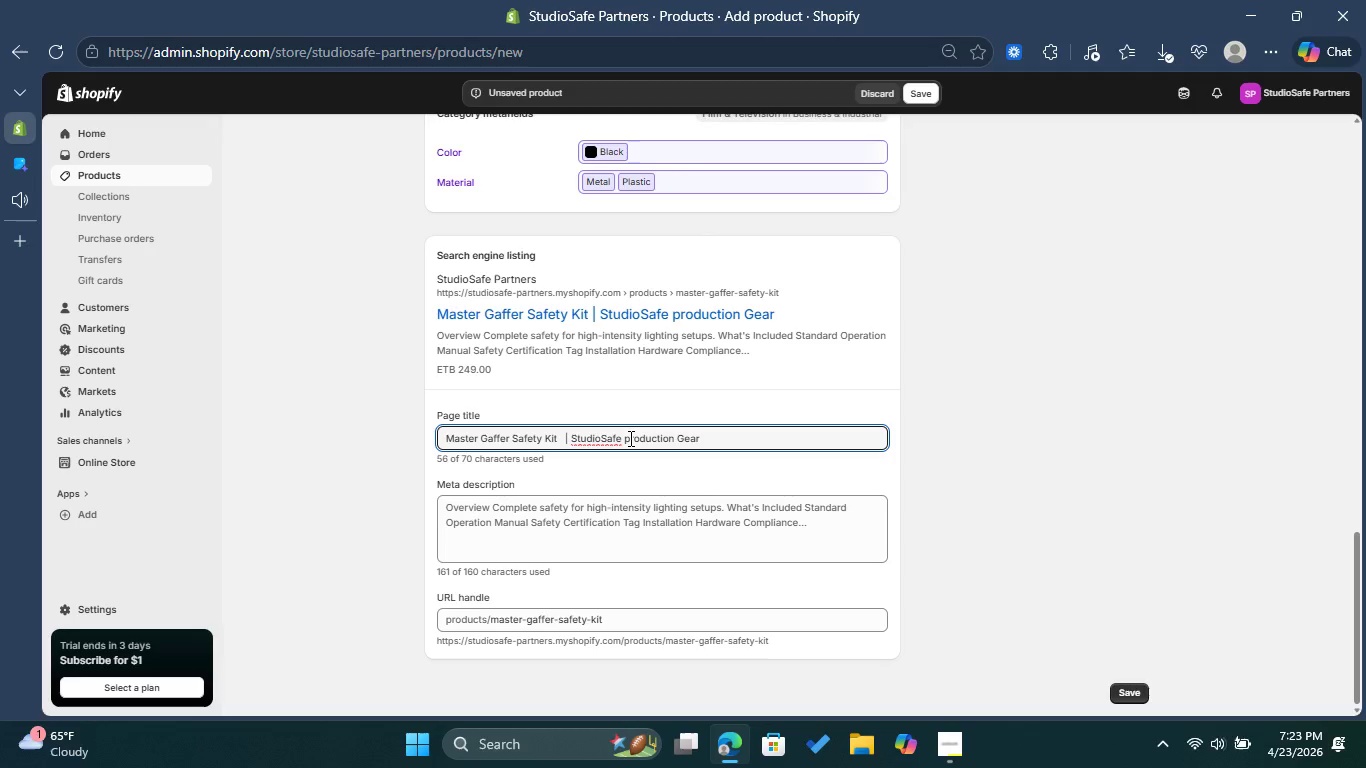 
key(Backspace)
 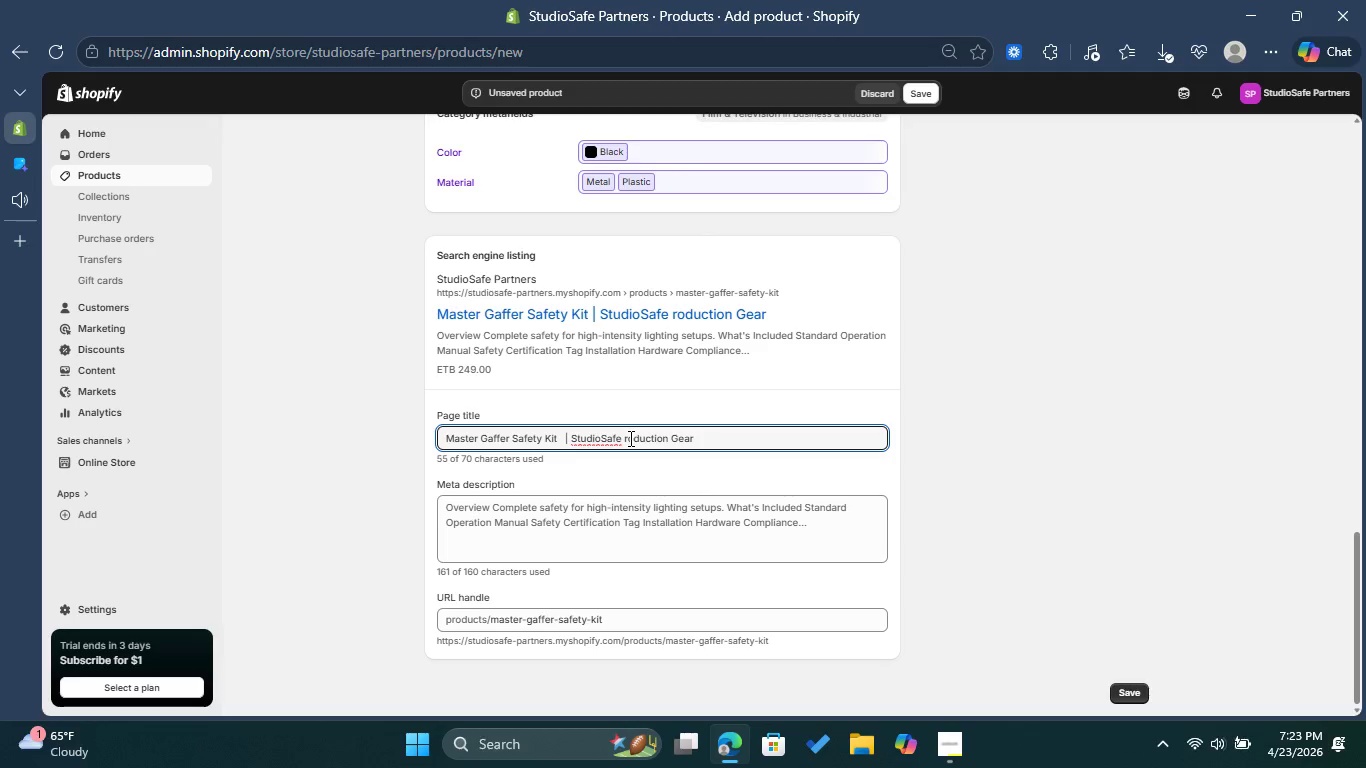 
key(Shift+P)
 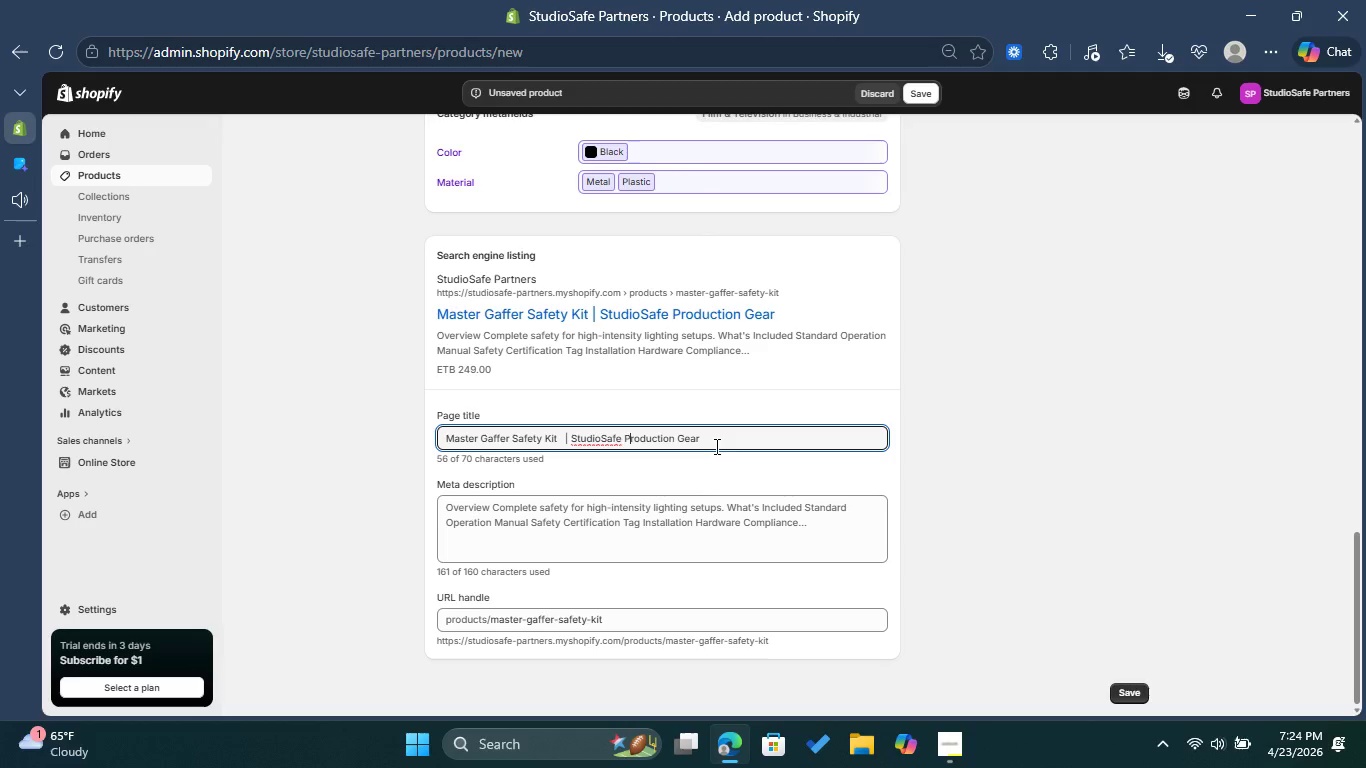 
left_click([722, 439])
 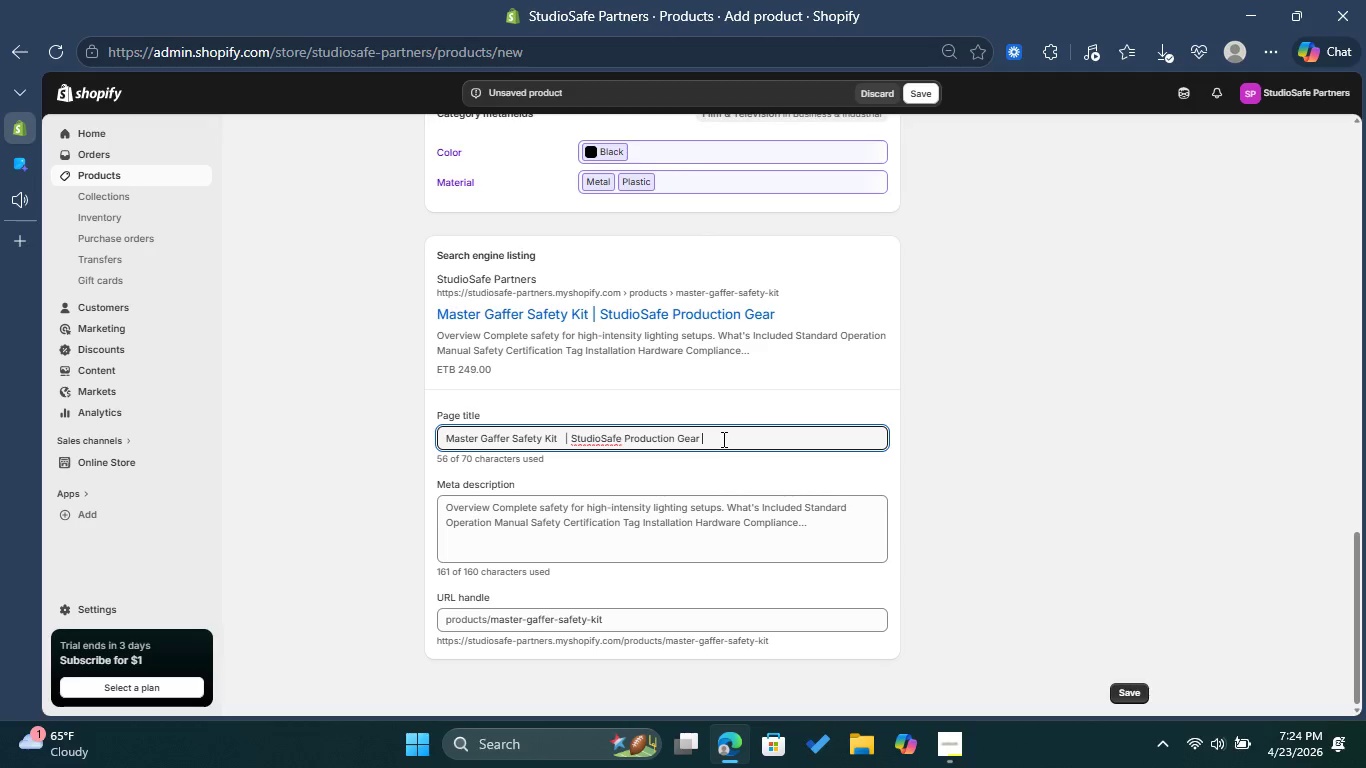 
left_click([730, 513])
 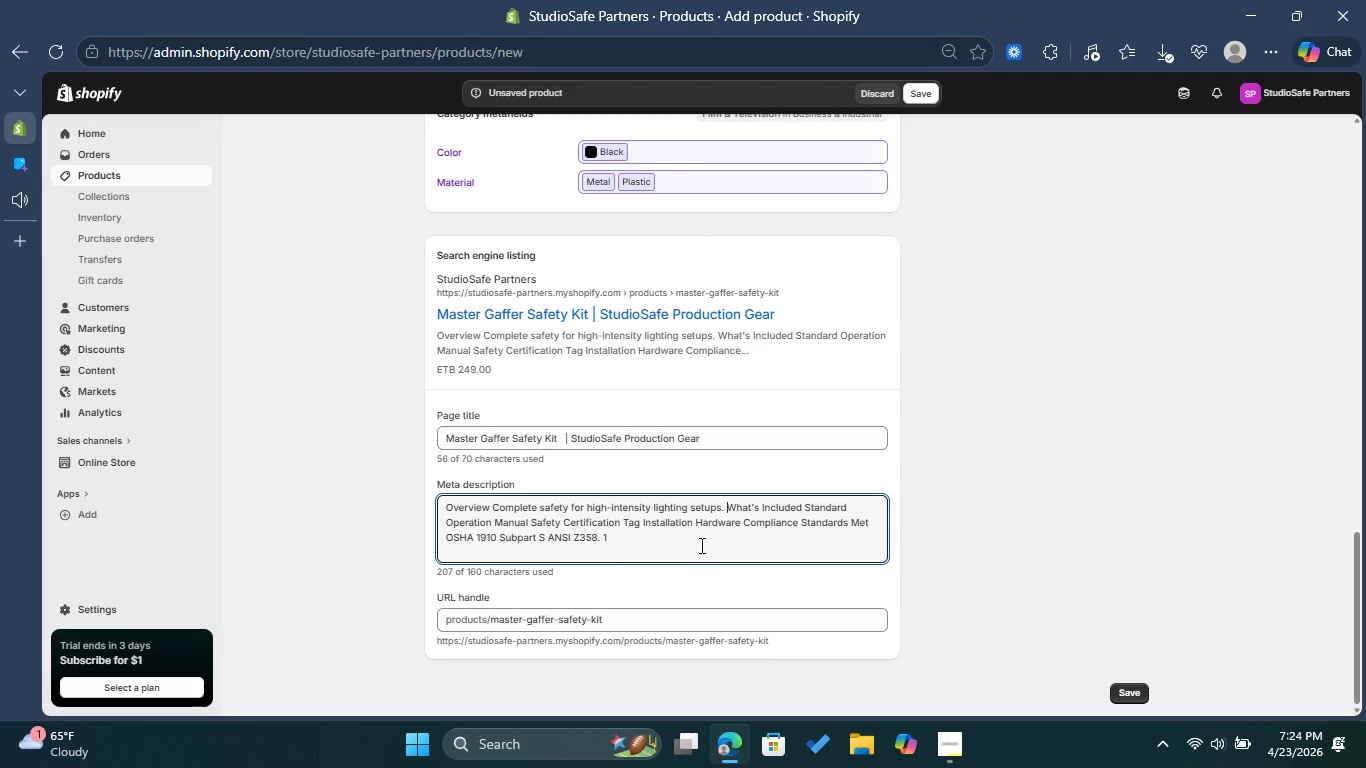 
left_click_drag(start_coordinate=[699, 545], to_coordinate=[386, 493])
 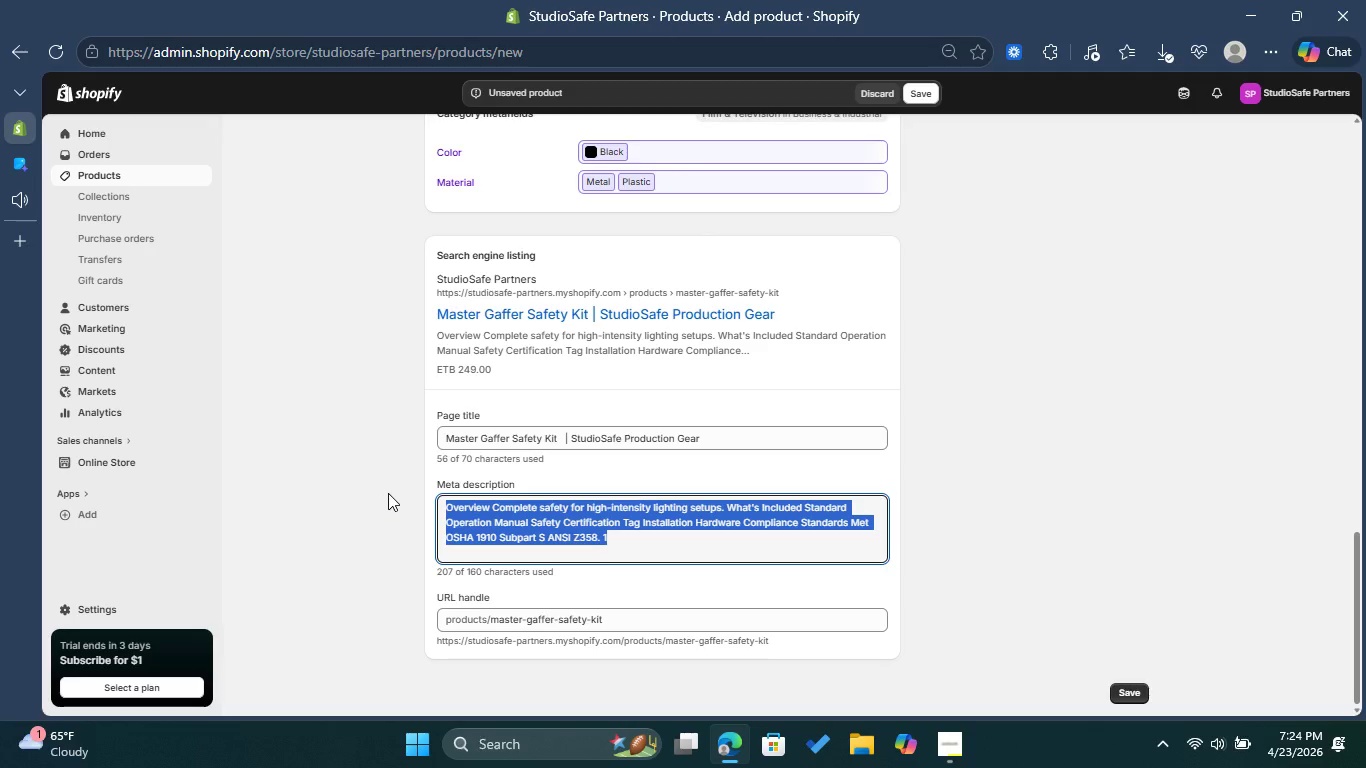 
key(Backspace)
type(Professional master gaffer safety kit for film and photo studios )
key(Backspace)
type(. ensure OSHA compliance and production liable )
key(Backspace)
key(Backspace)
type(ity )
 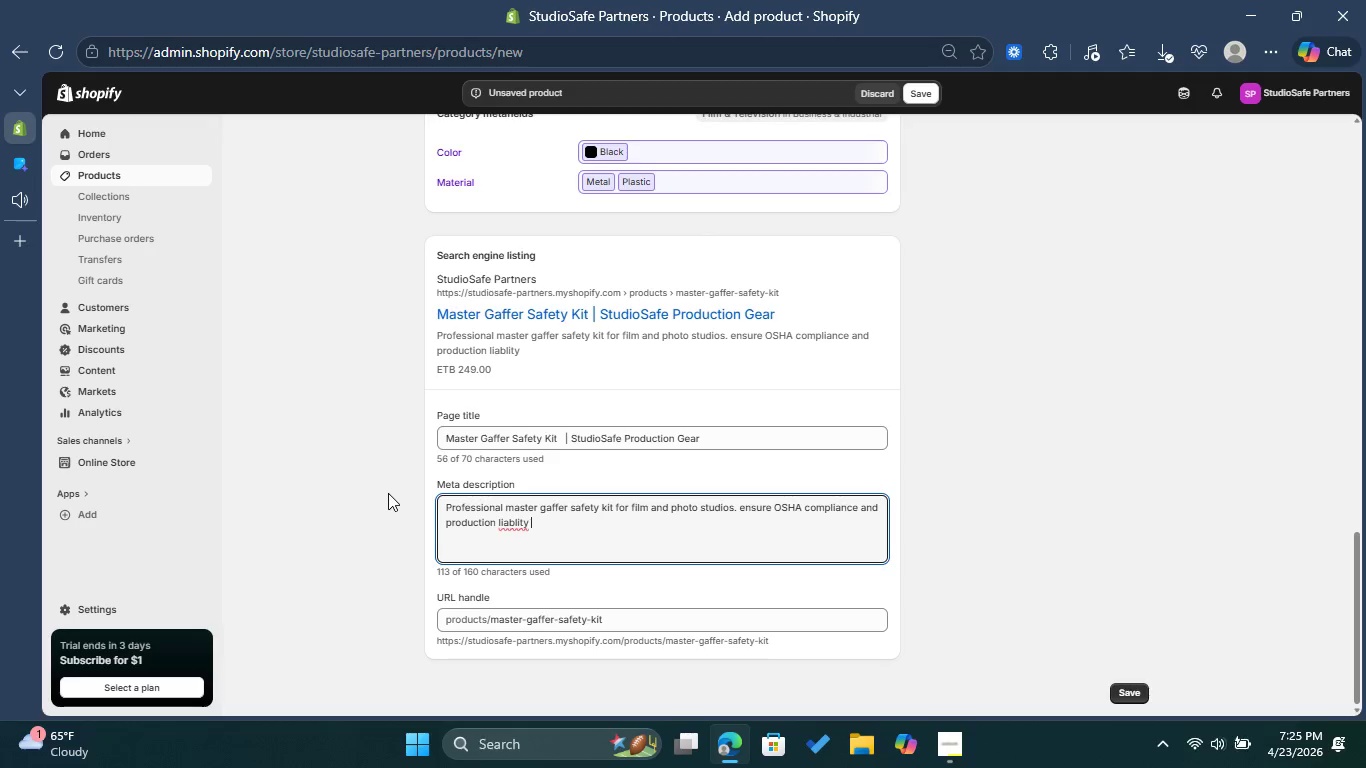 
left_click([502, 524])
 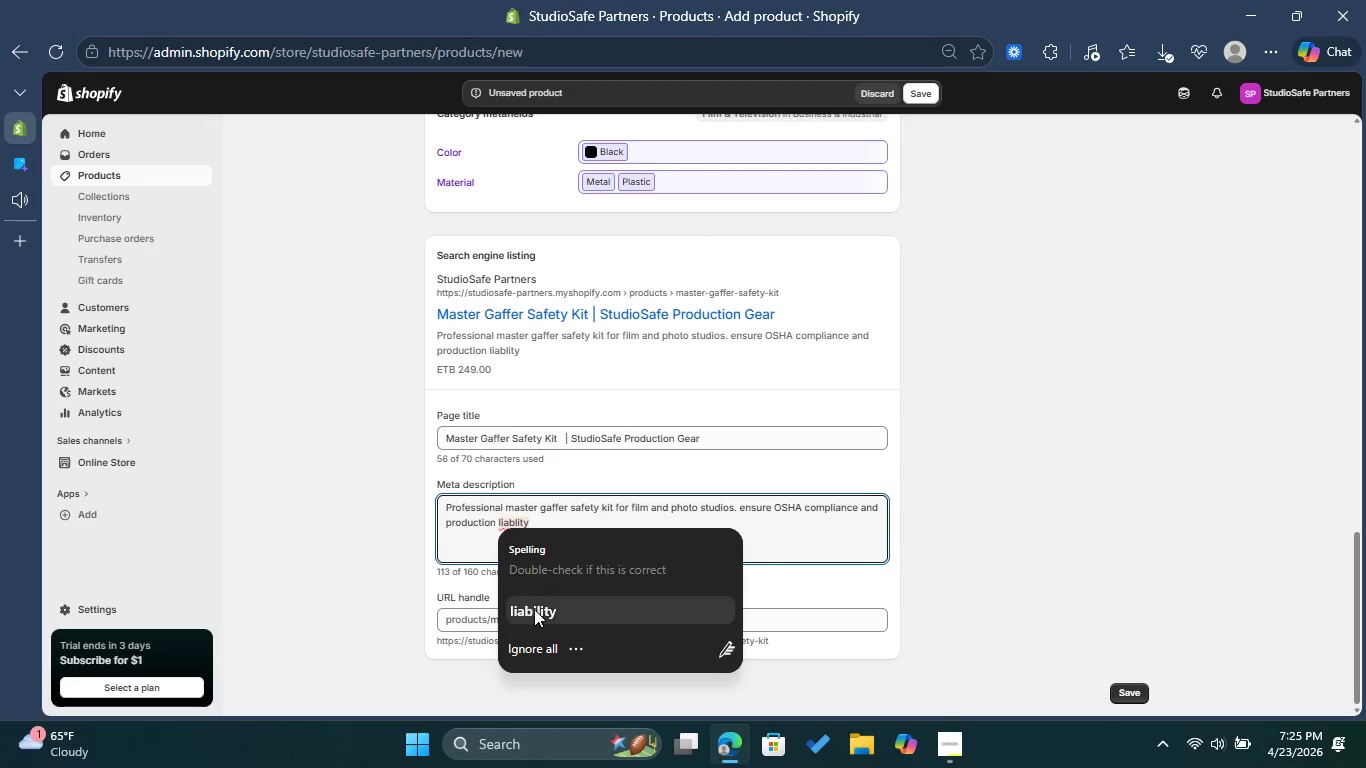 
left_click([535, 608])
 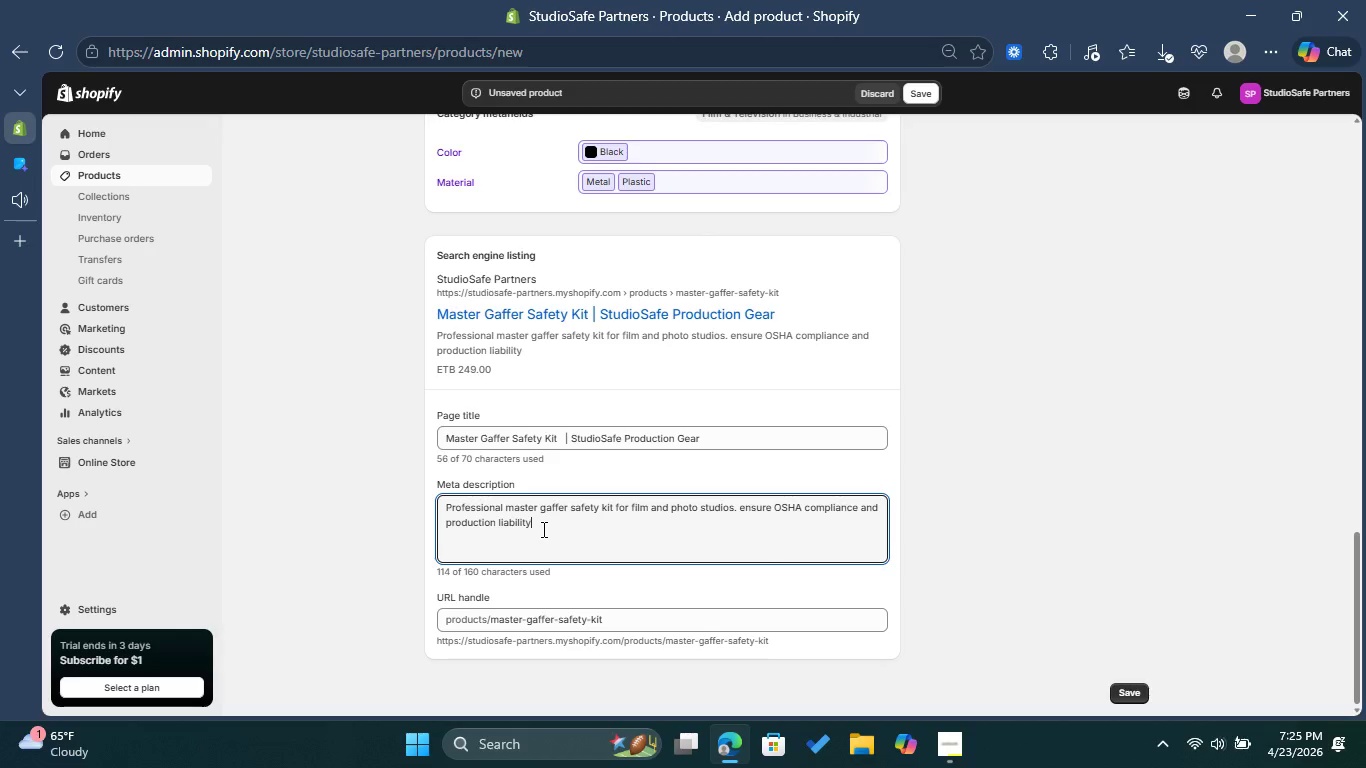 
key(Space)
 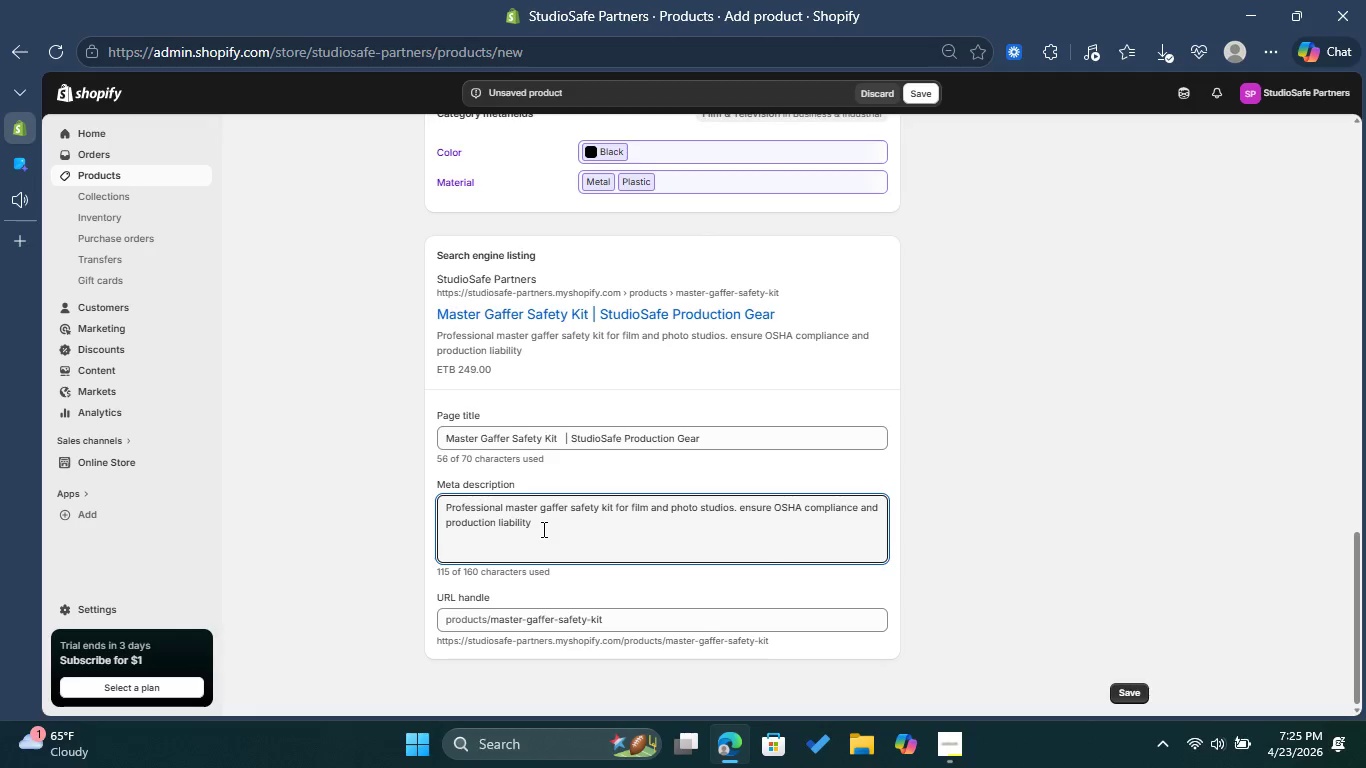 
wait(6.73)
 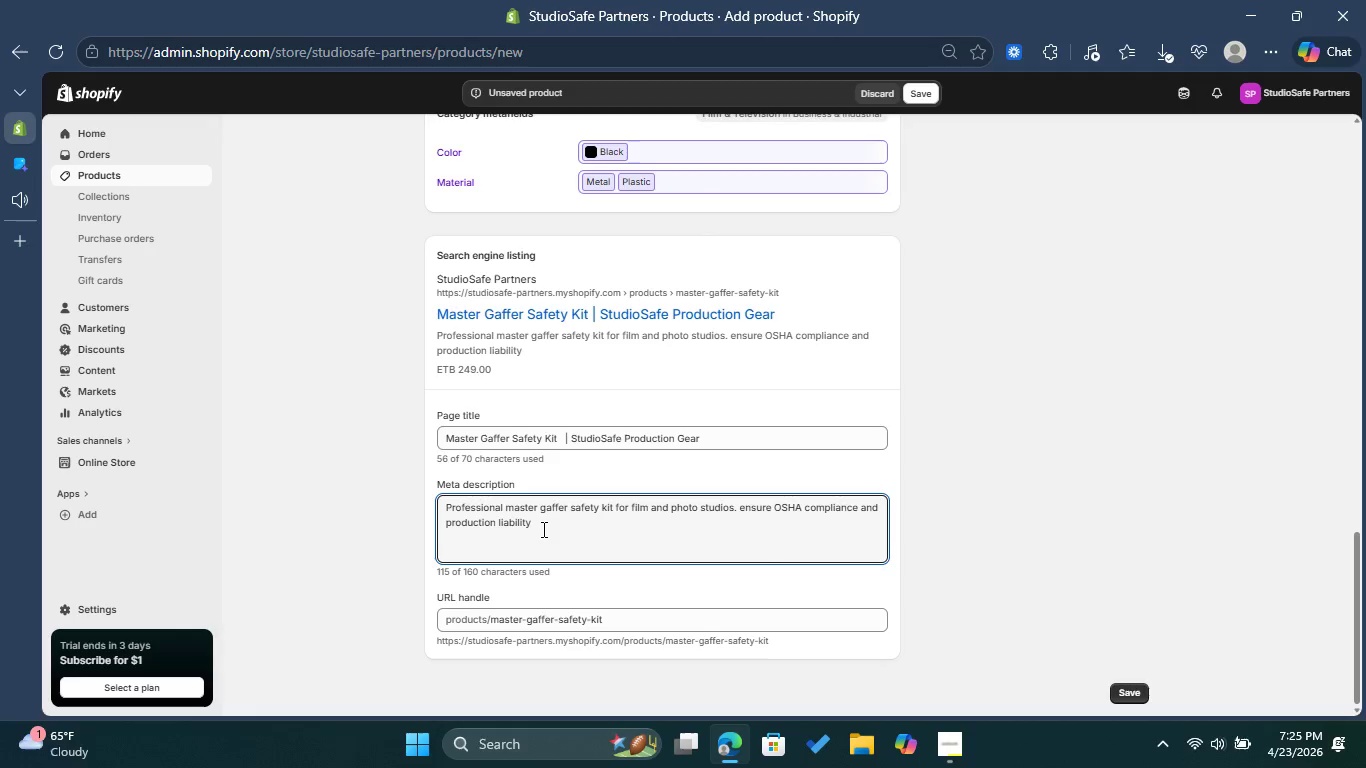 
type(P)
key(Backspace)
type(protection.)
 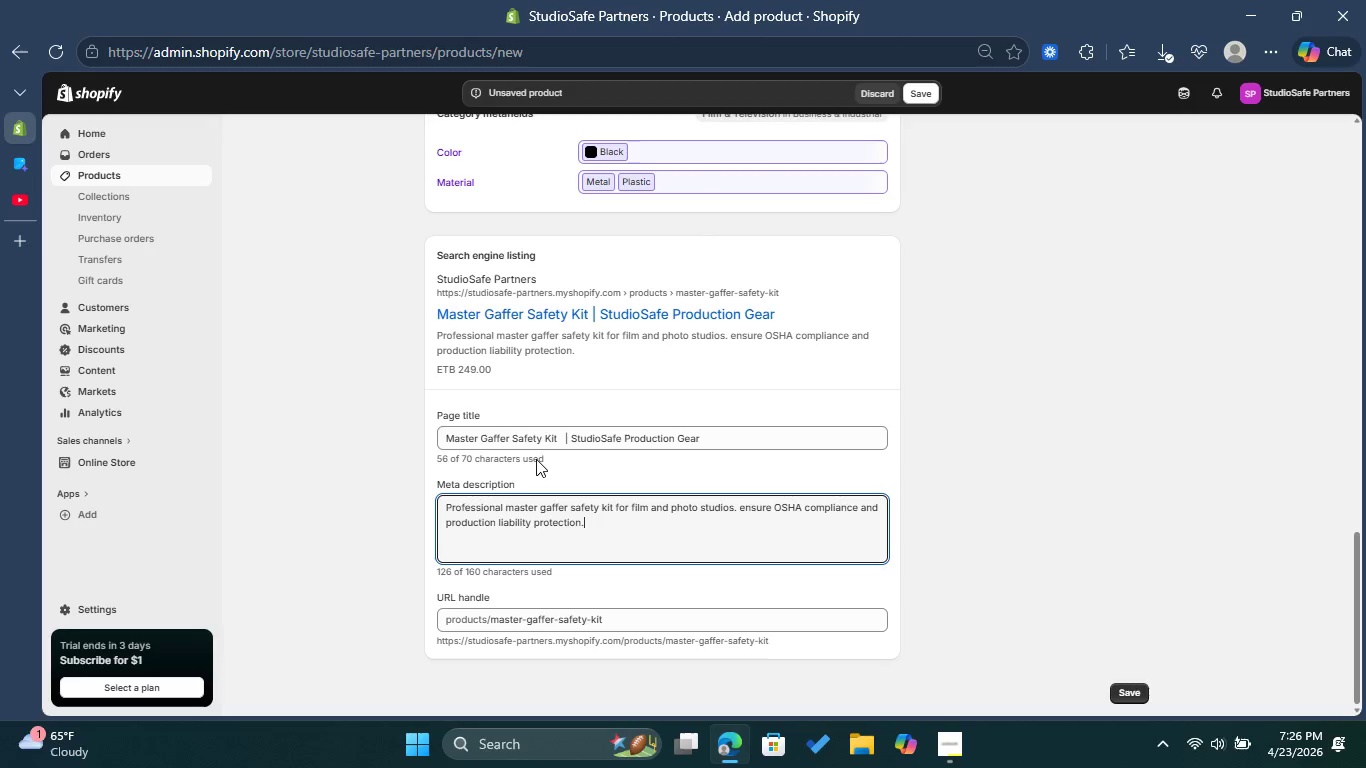 
wait(66.94)
 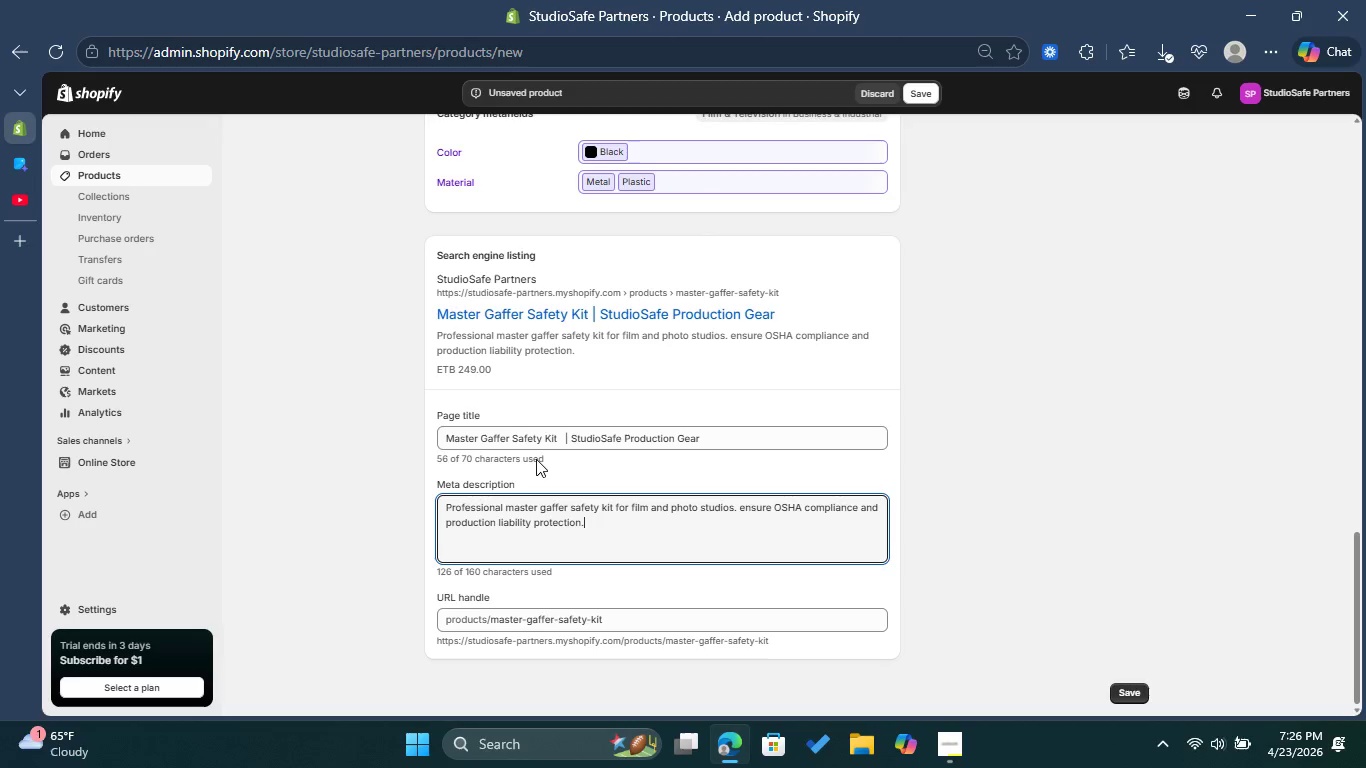 
left_click([636, 613])
 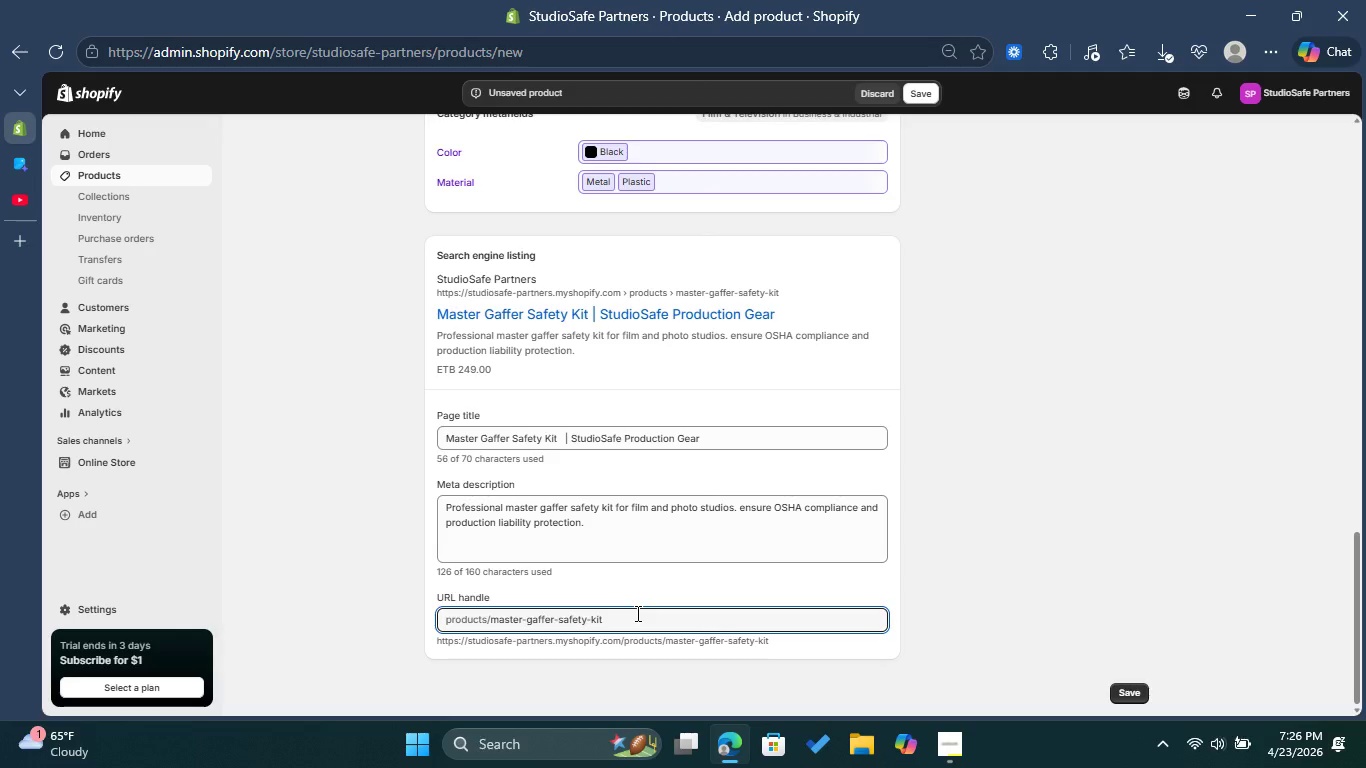 
wait(5.36)
 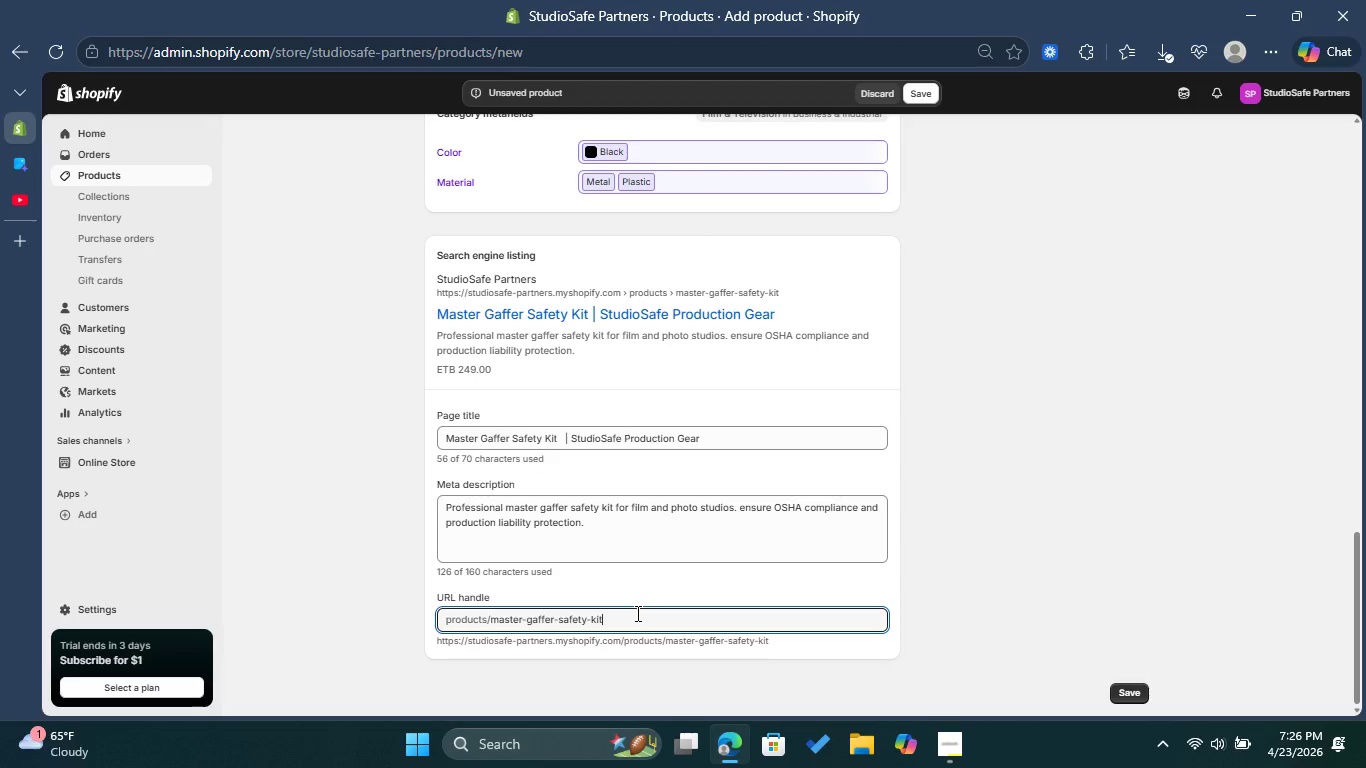 
left_click([1133, 697])
 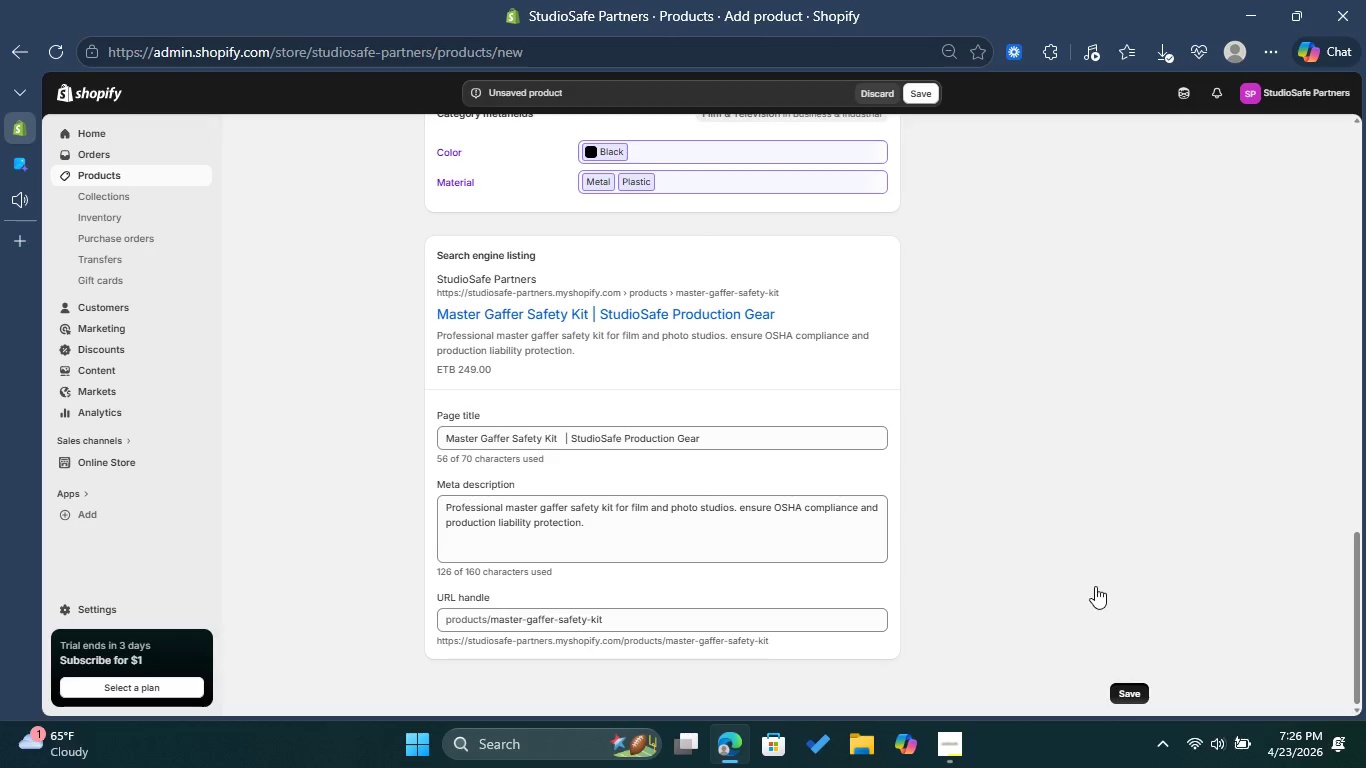 
scroll: coordinate [1095, 586], scroll_direction: up, amount: 2.0
 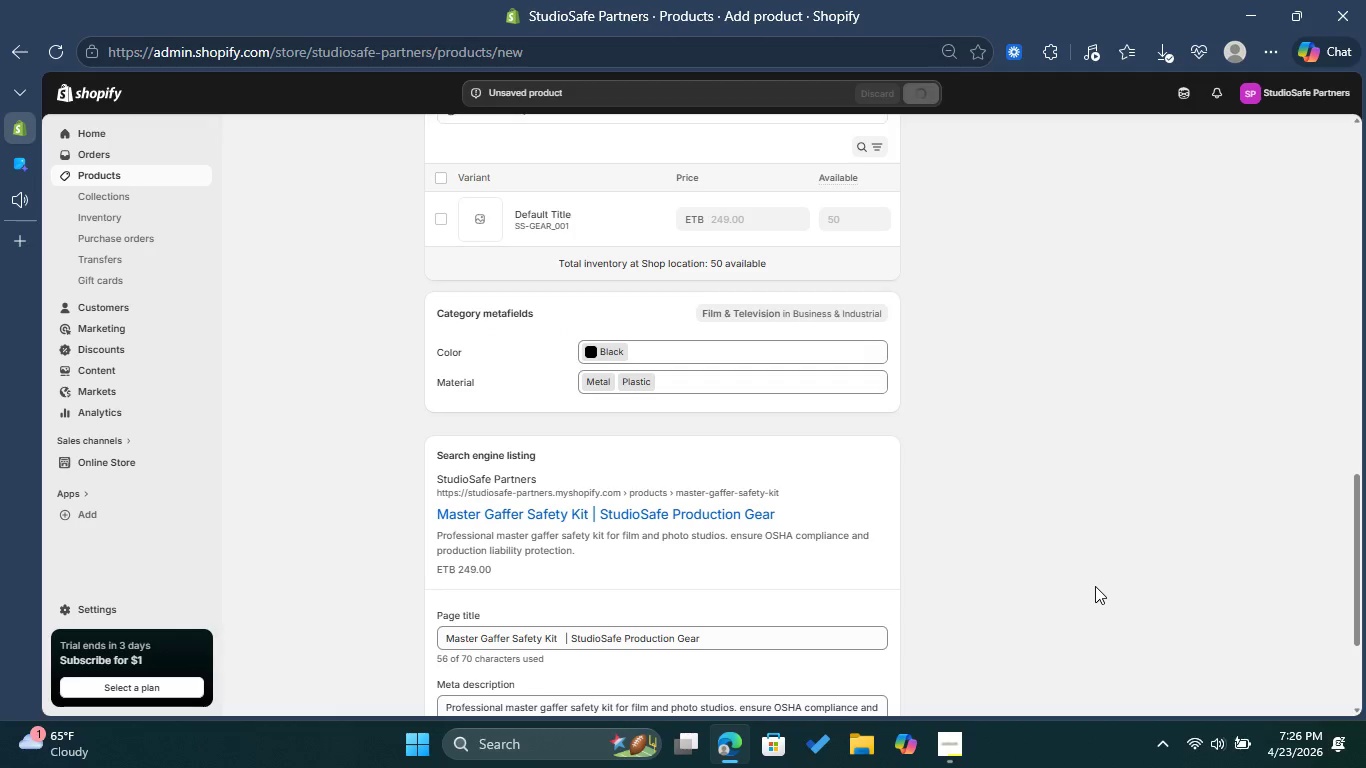 
wait(6.89)
 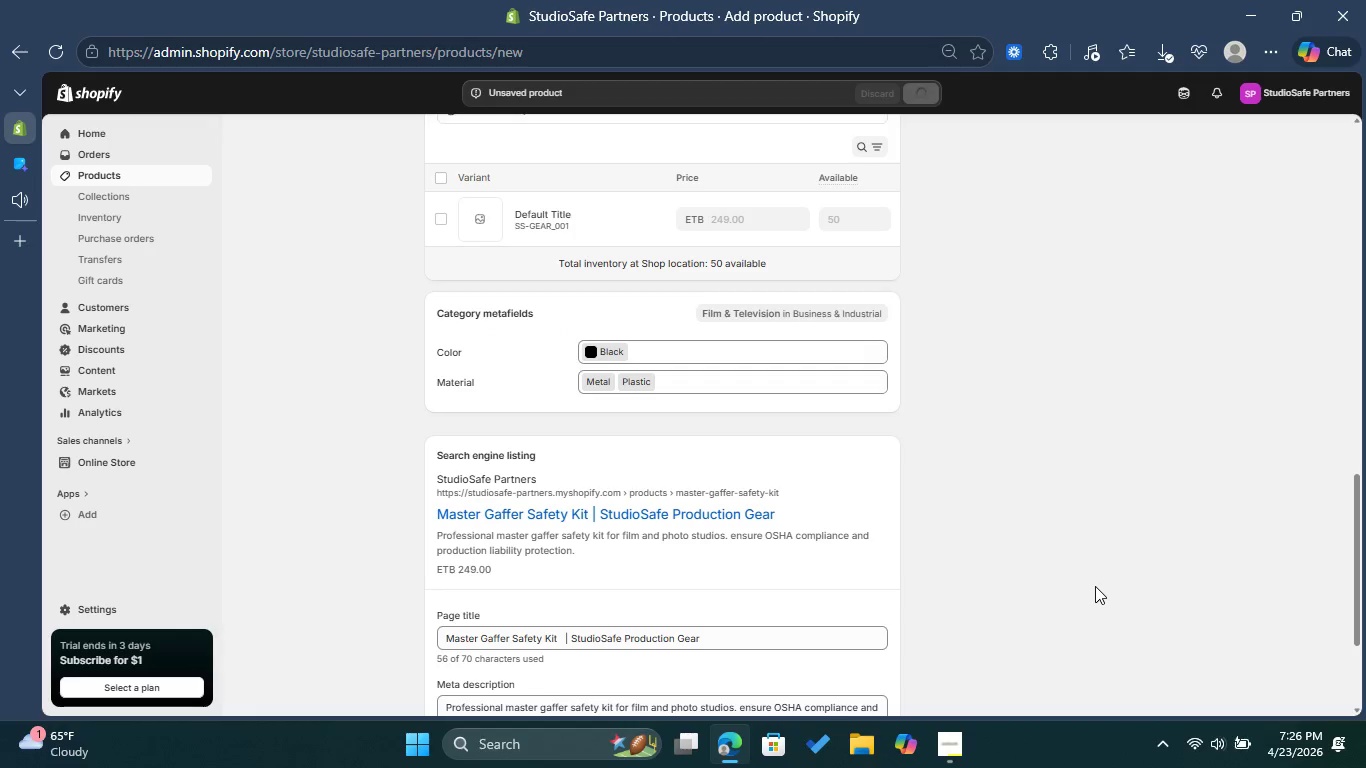 
scroll: coordinate [1097, 581], scroll_direction: up, amount: 5.0
 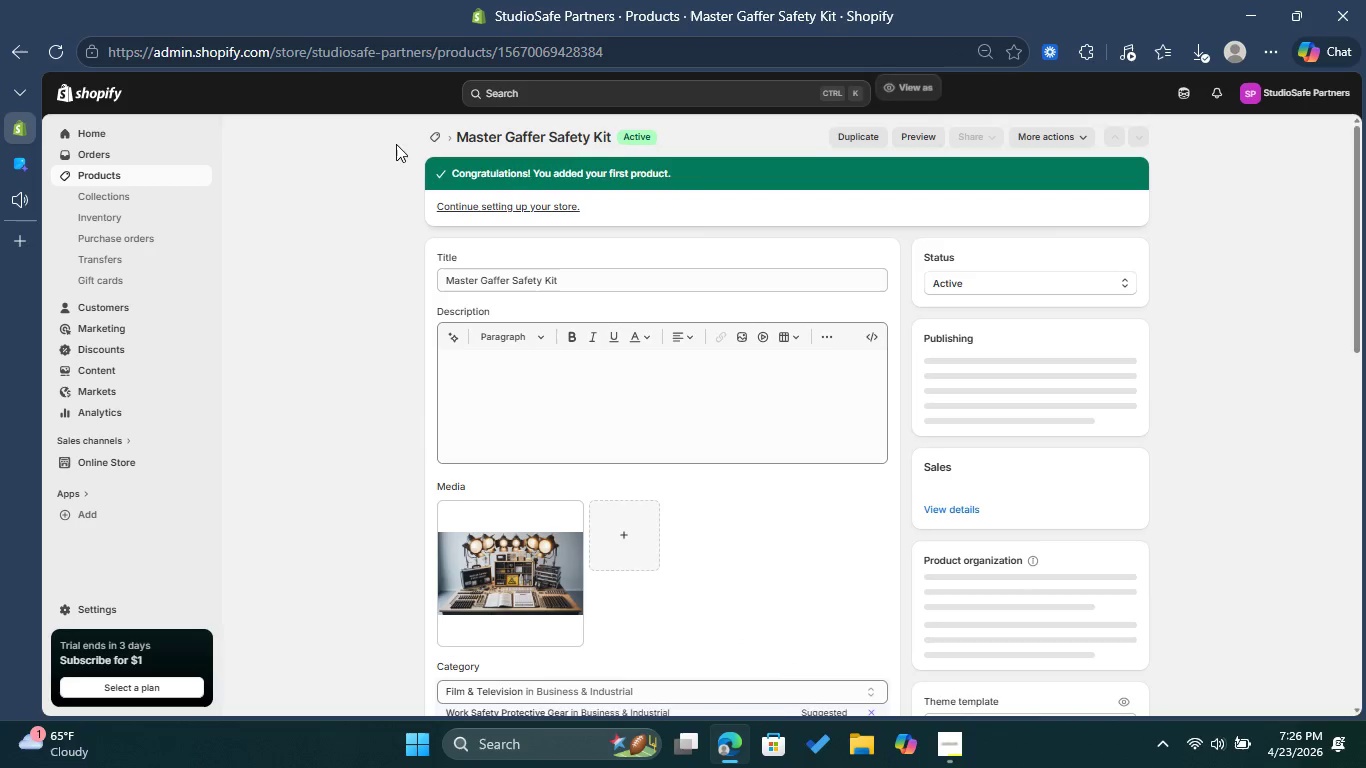 
wait(5.11)
 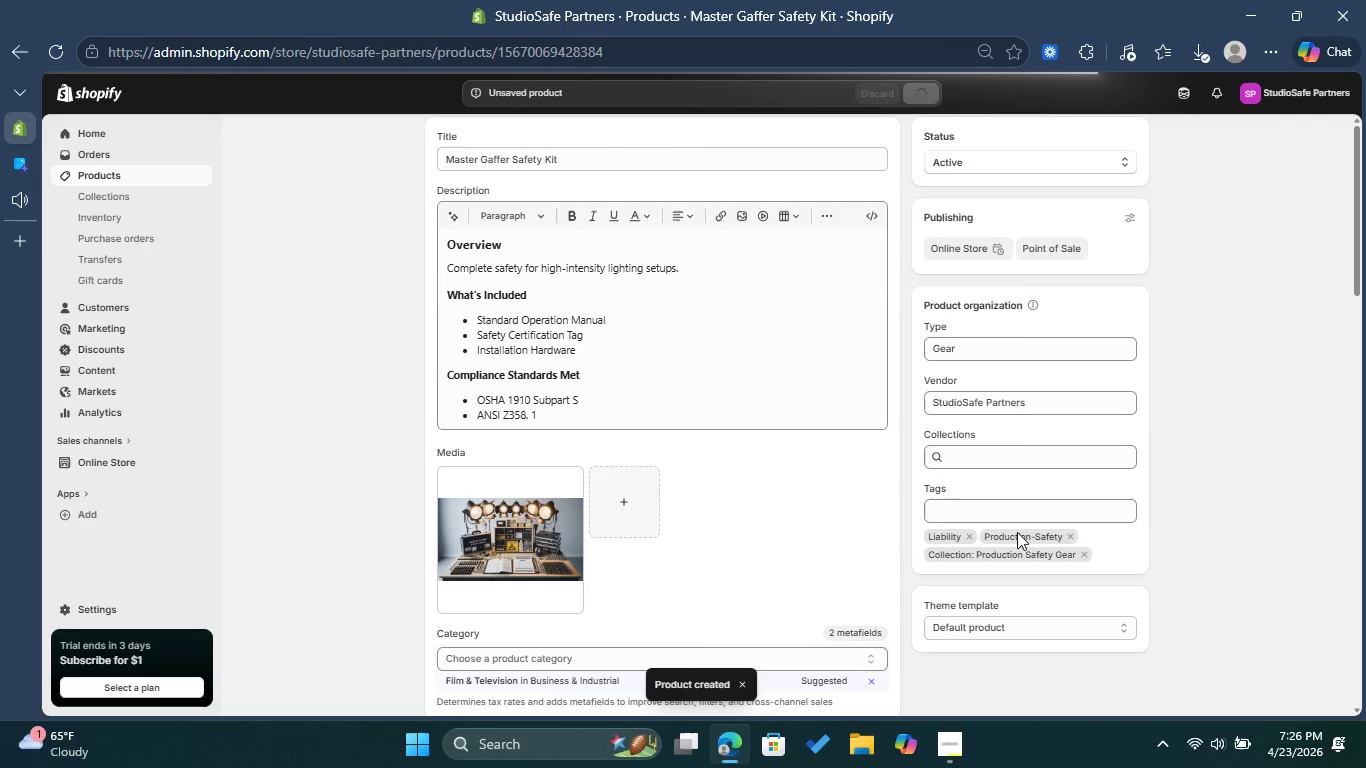 
left_click([435, 140])
 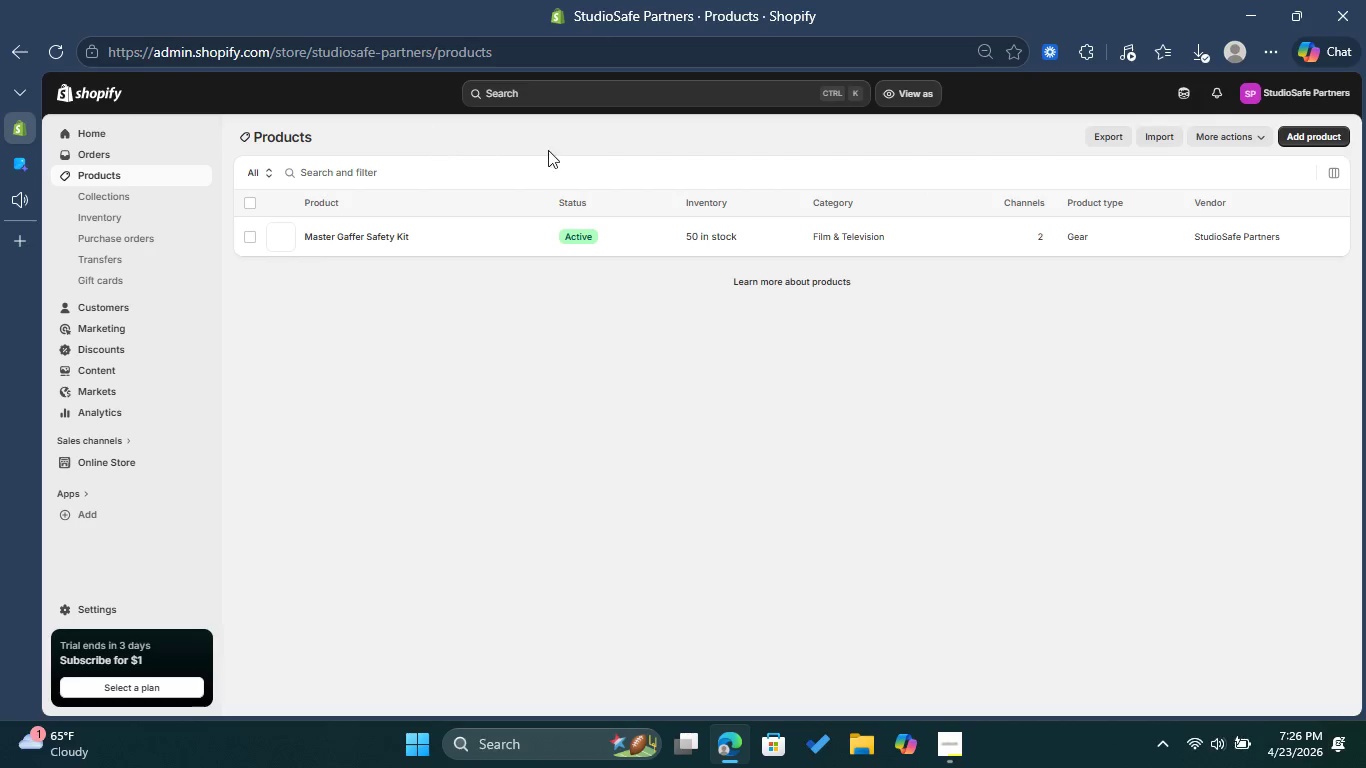 
left_click([1308, 133])
 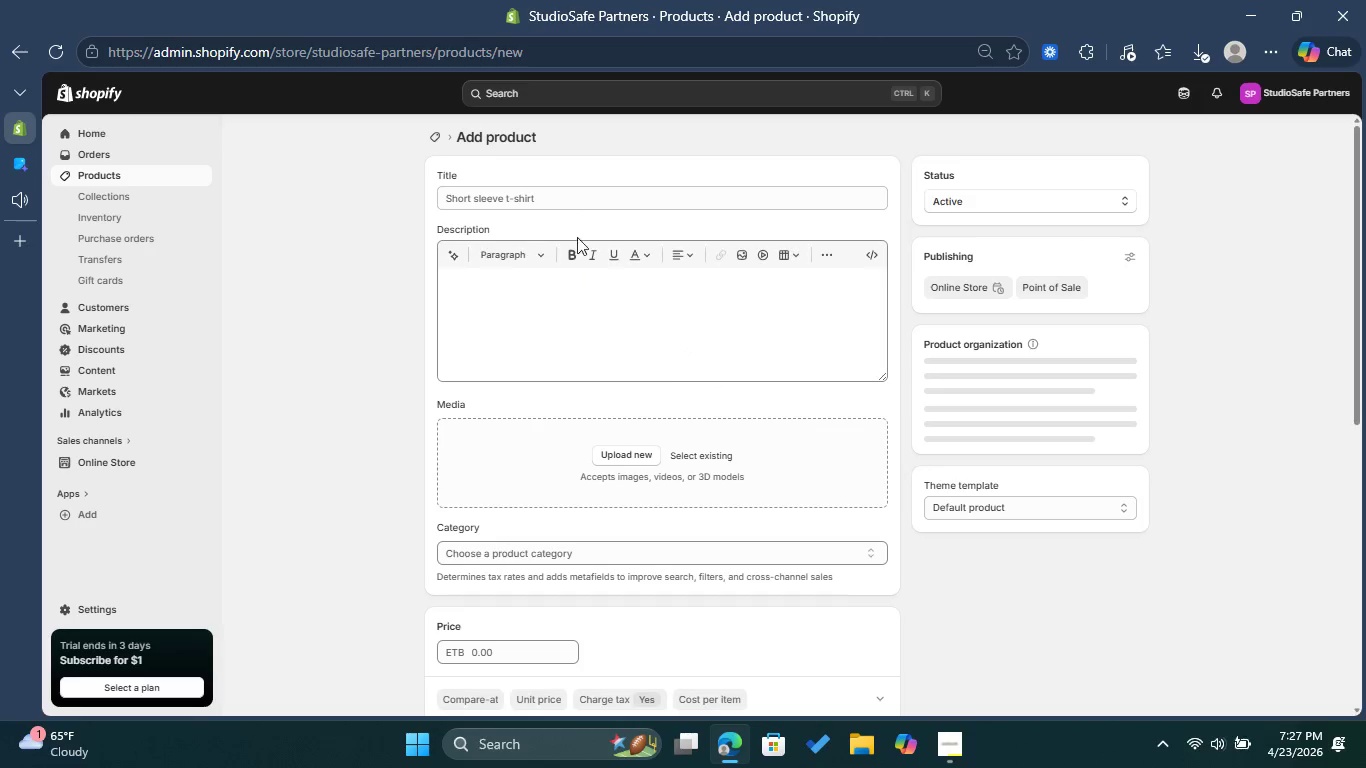 
left_click([560, 187])
 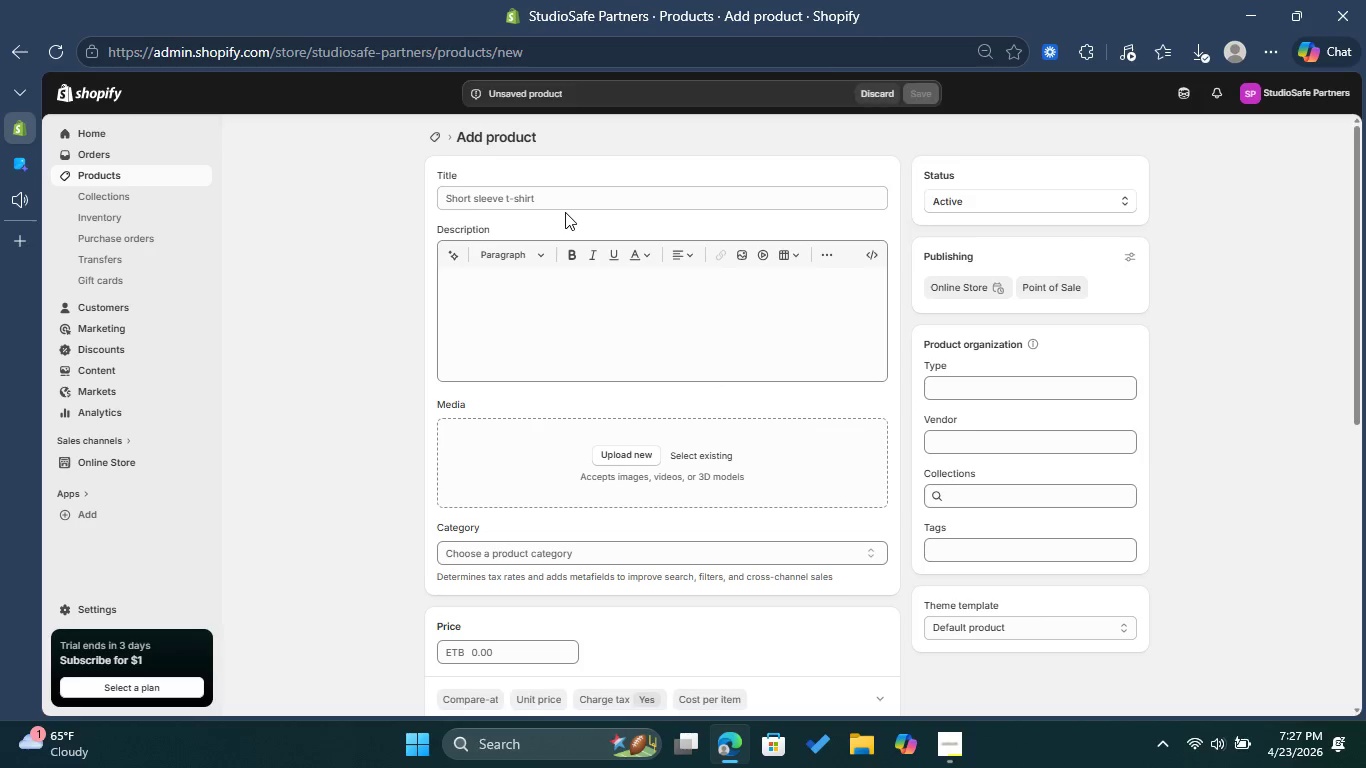 
left_click([567, 198])
 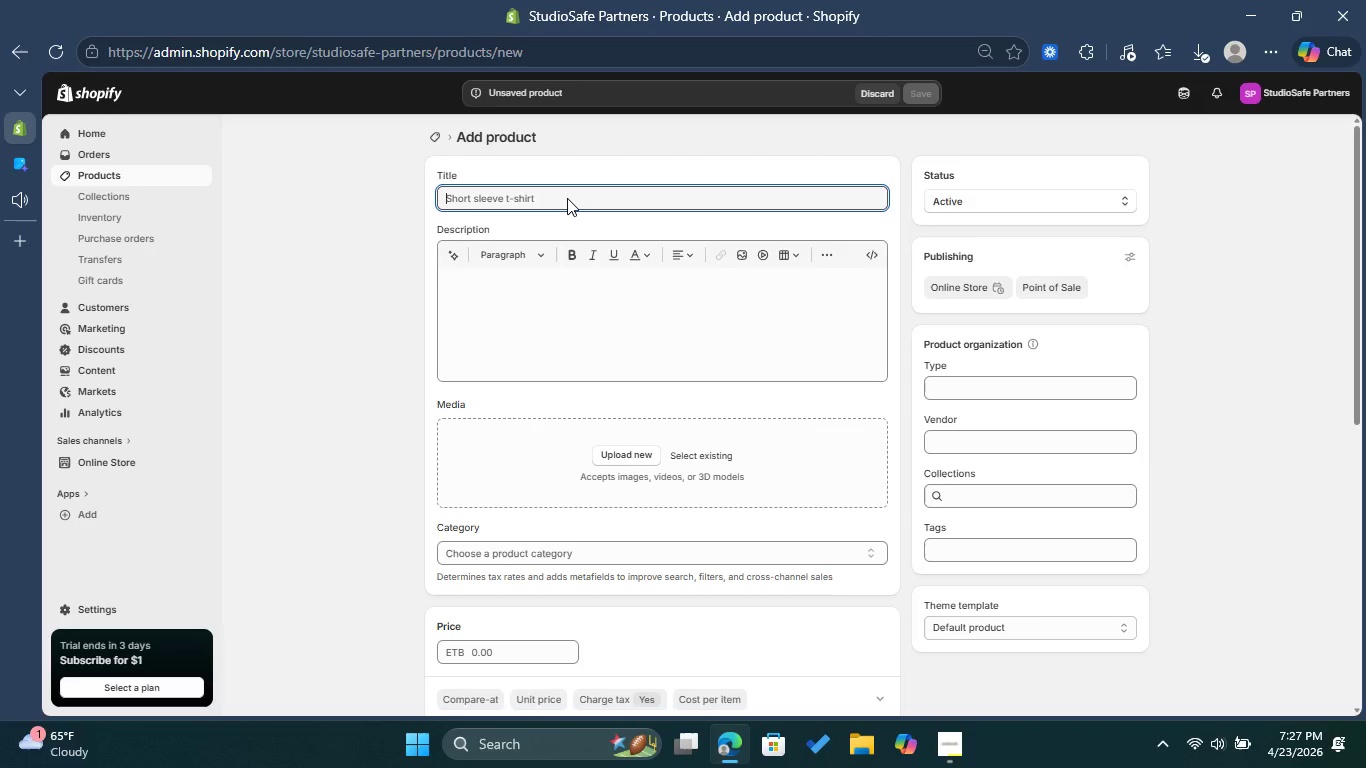 
type(pro)
key(Backspace)
key(Backspace)
key(Backspace)
type(Pro-Series $)
key(Backspace)
type(4-Channel Cable Ramp )
 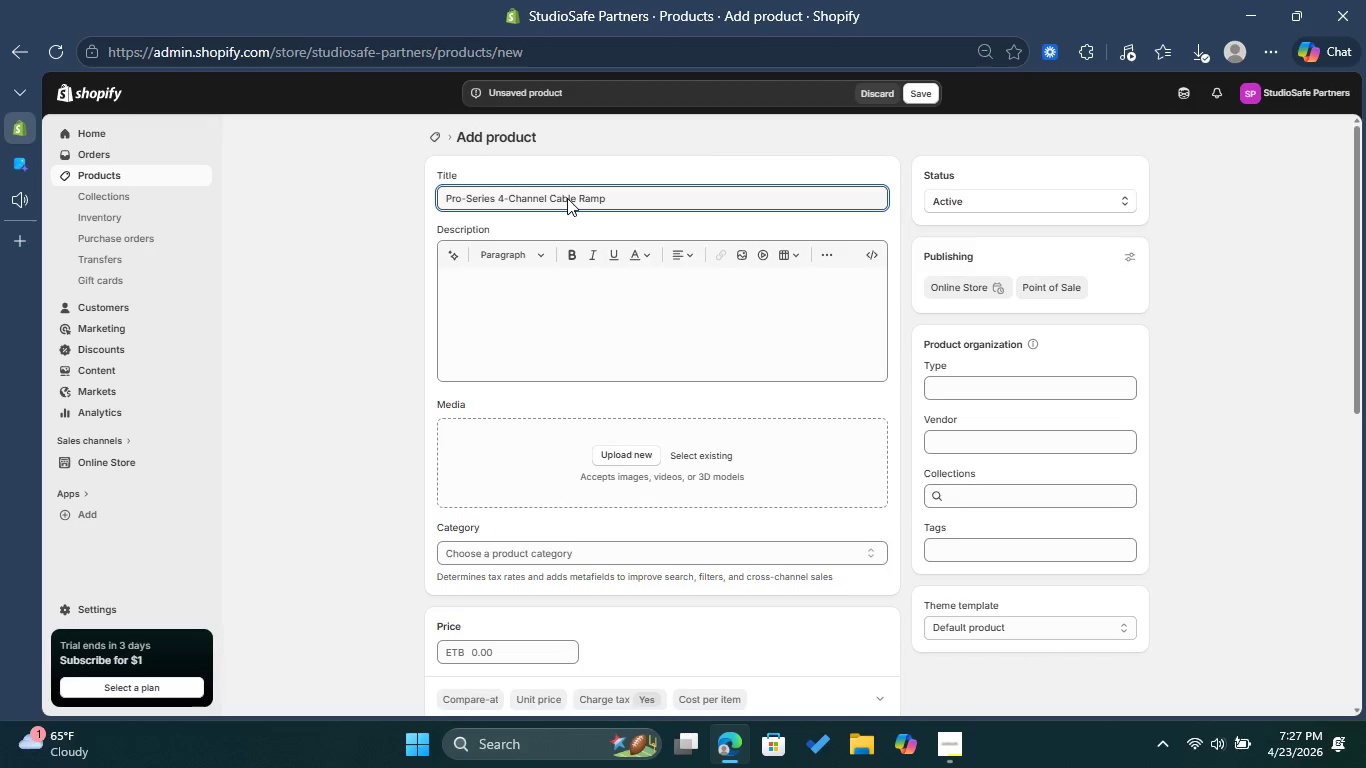 
left_click([583, 296])
 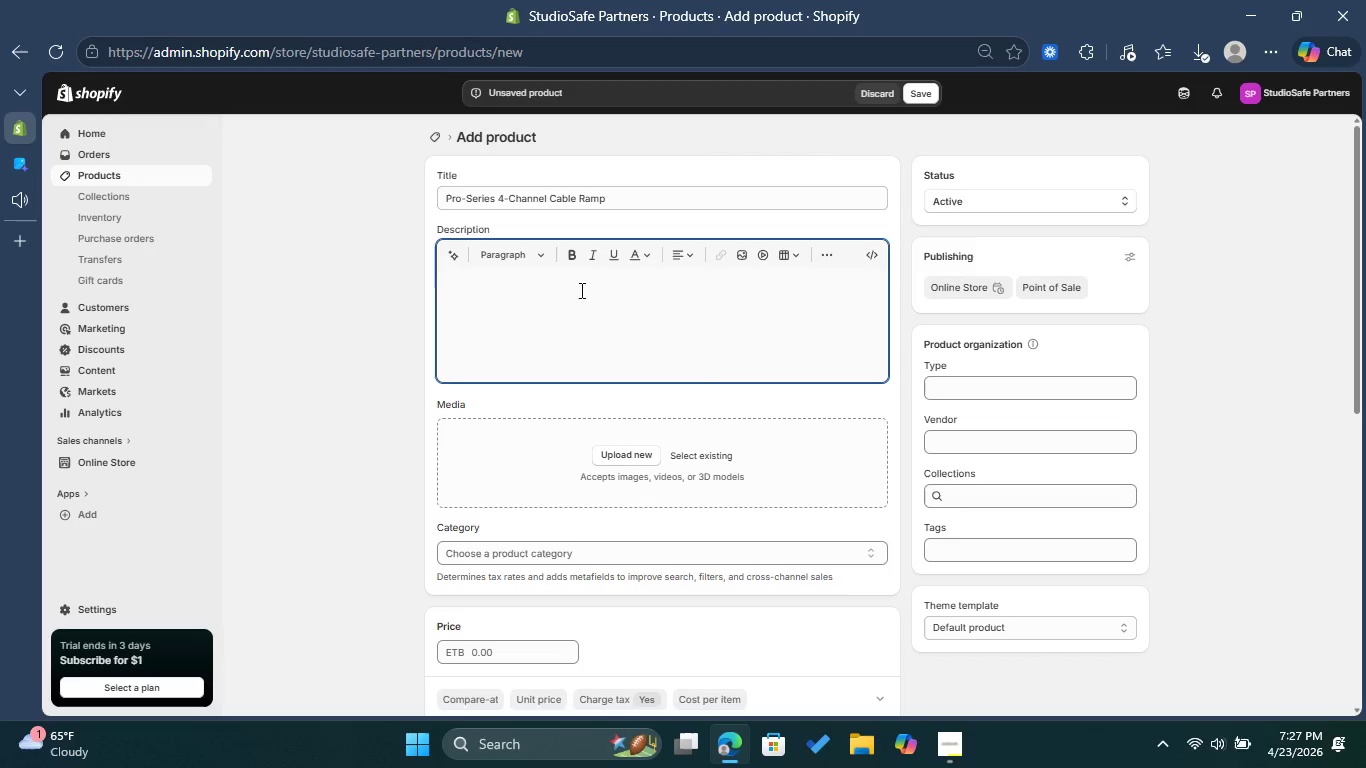 
left_click([525, 255])
 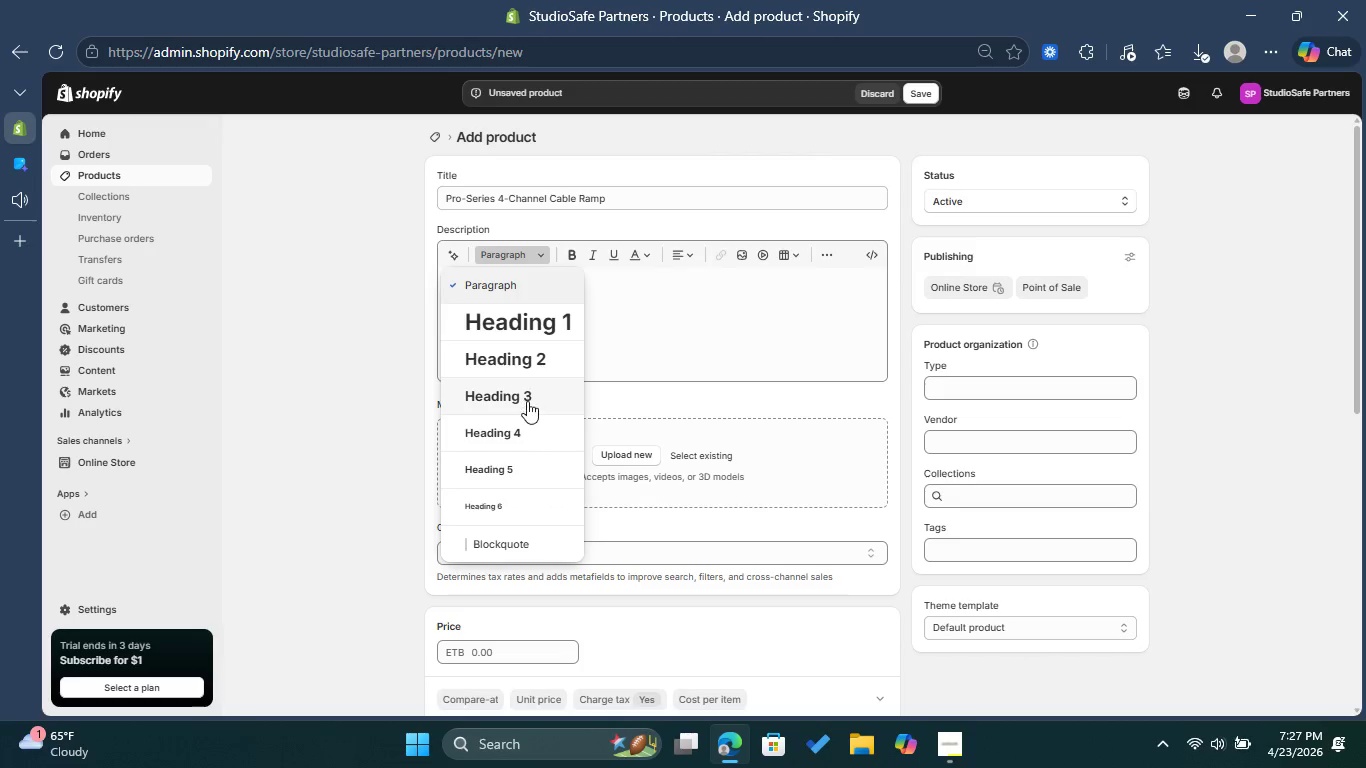 
left_click([527, 402])
 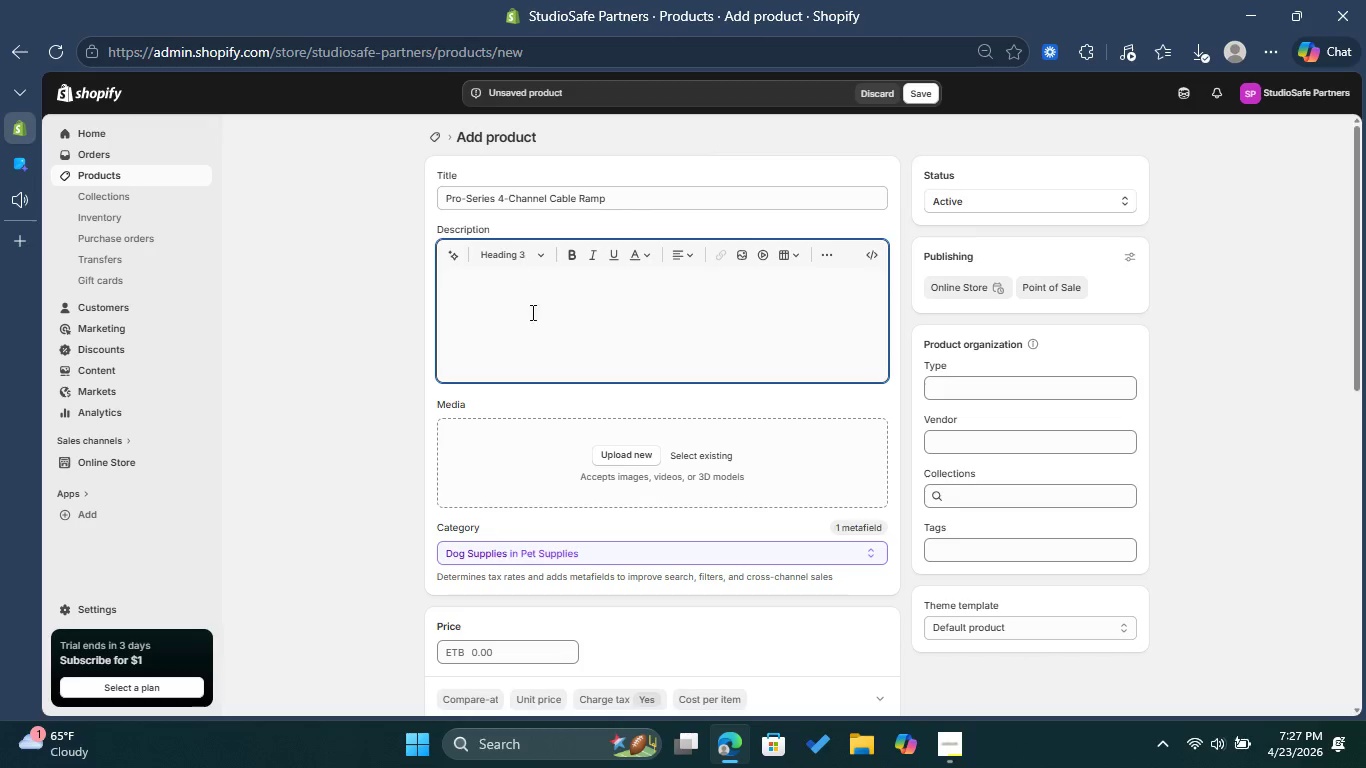 
type(Overview)
 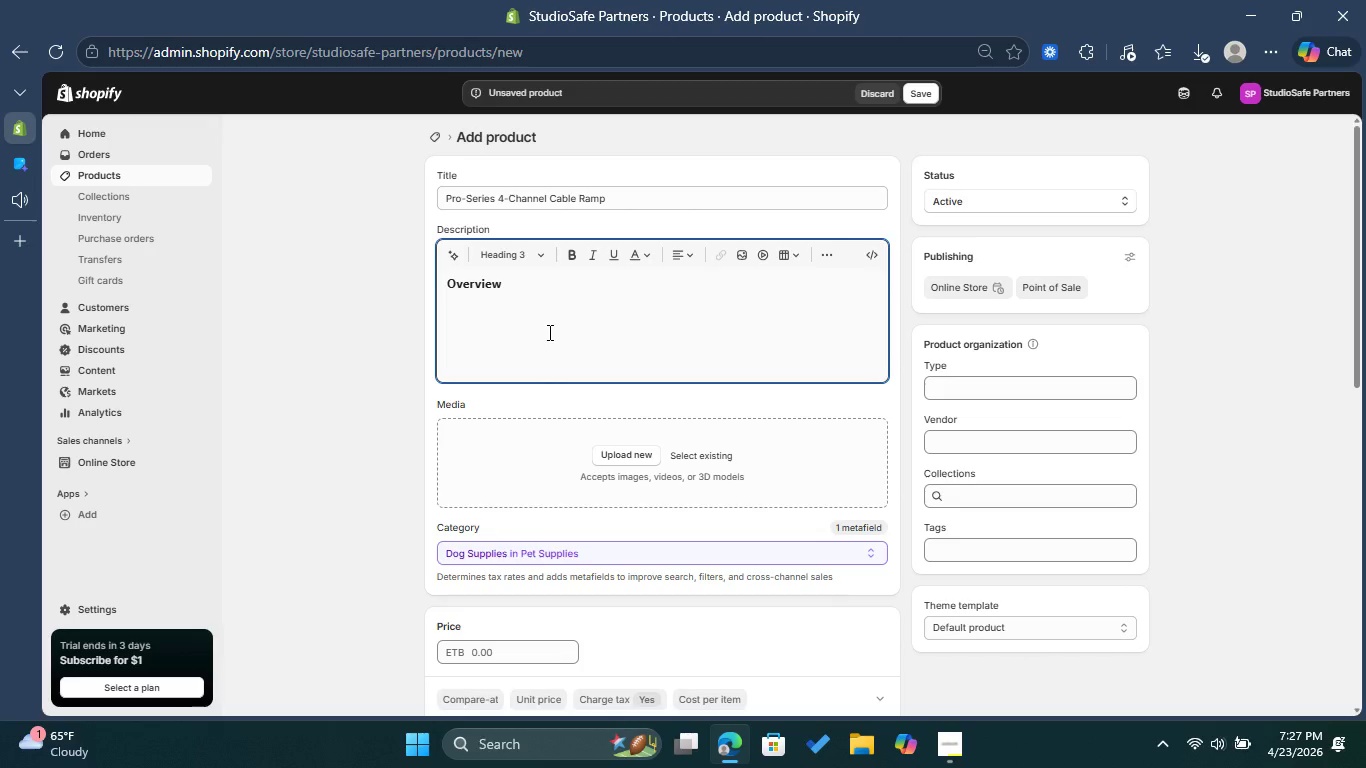 
key(Enter)
 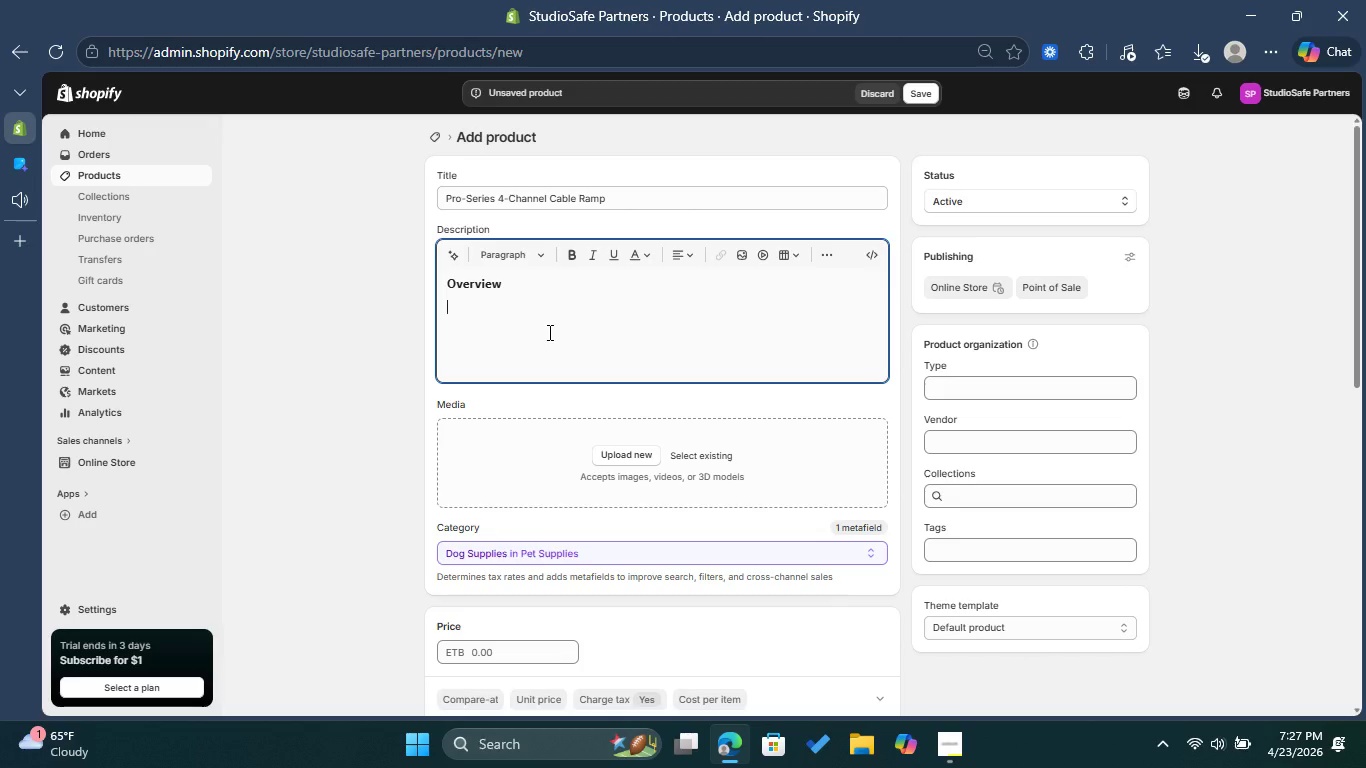 
type(Heavy-duty protection for studio power distribution. )
 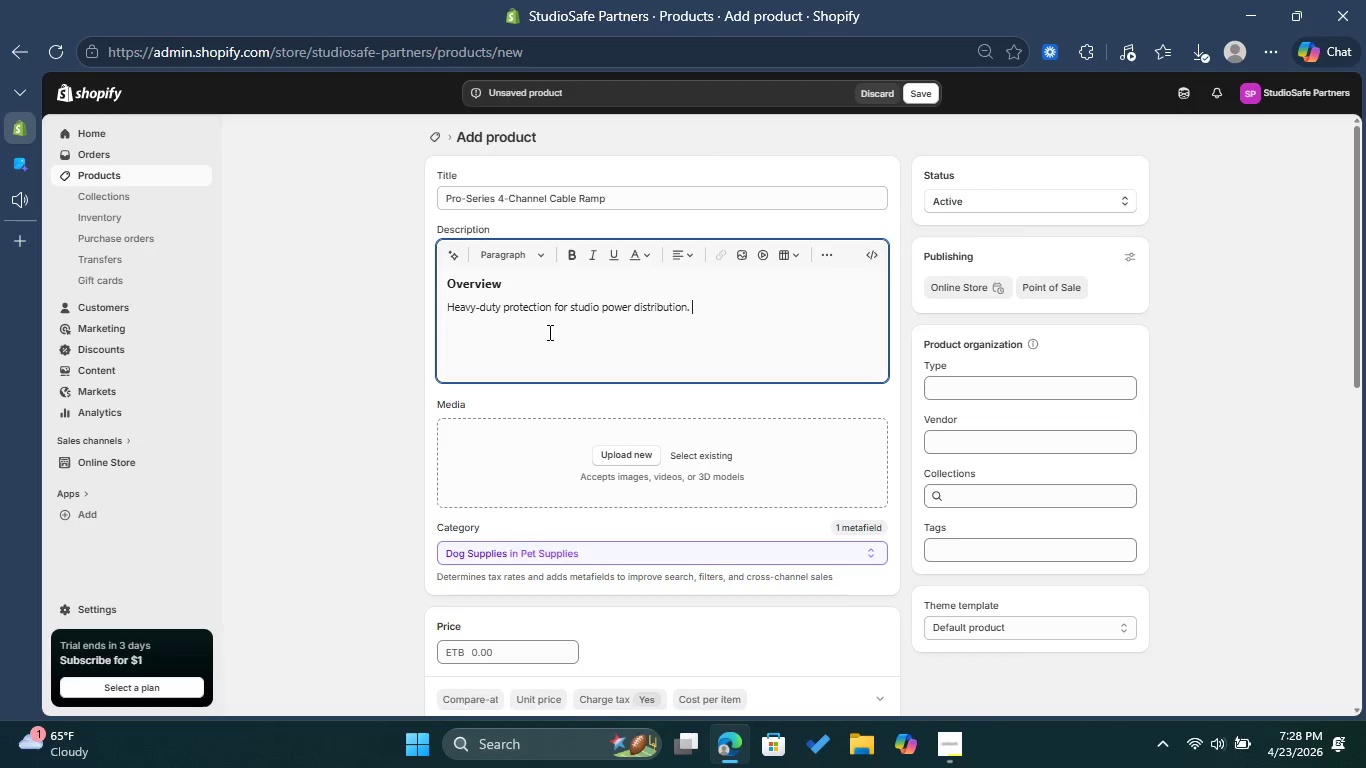 
key(Enter)
 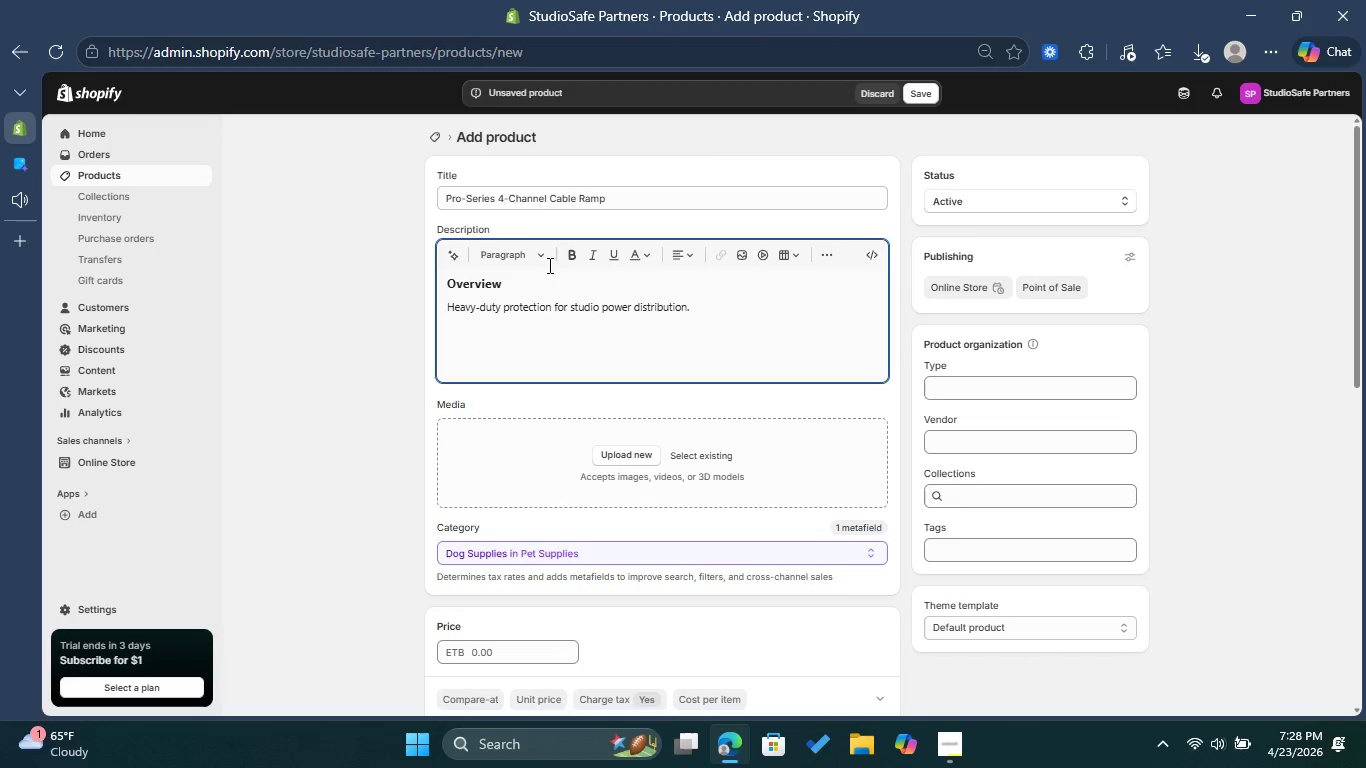 
left_click([538, 256])
 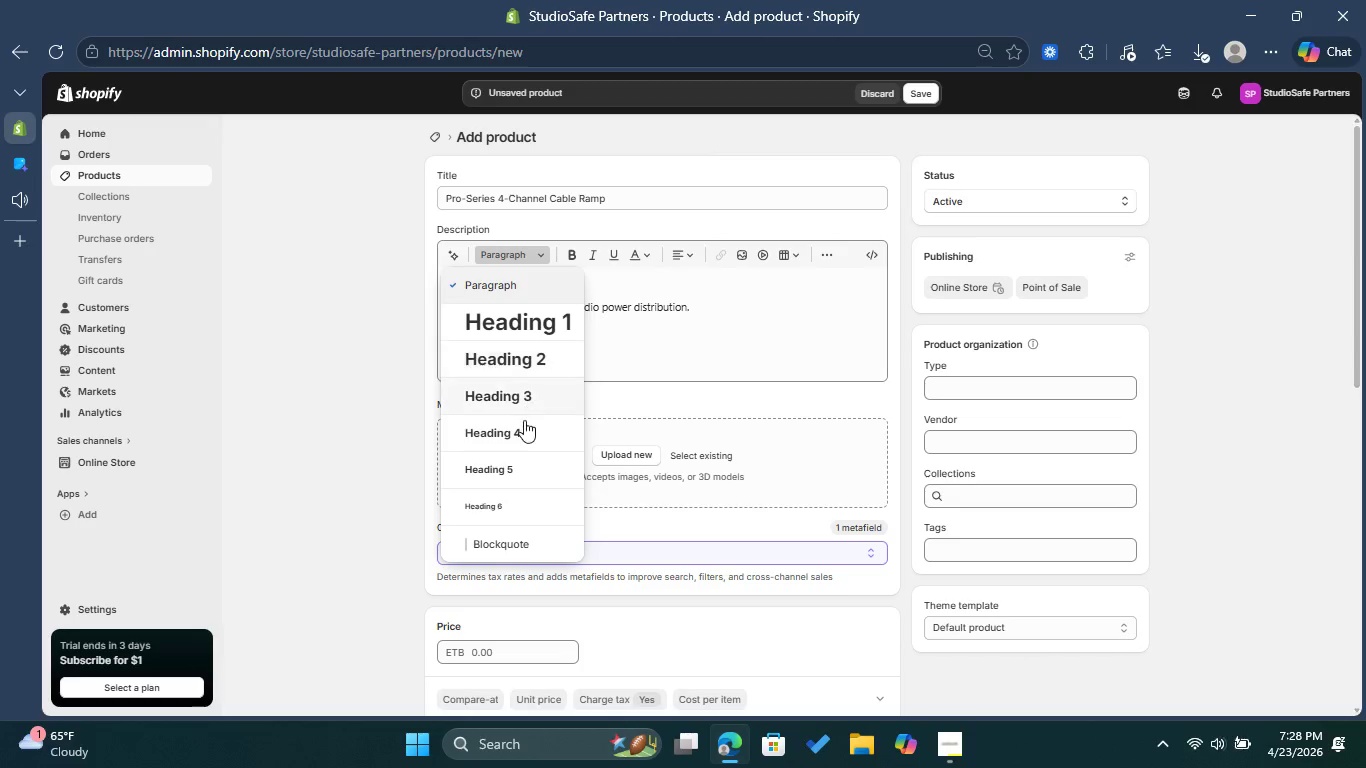 
left_click([523, 424])
 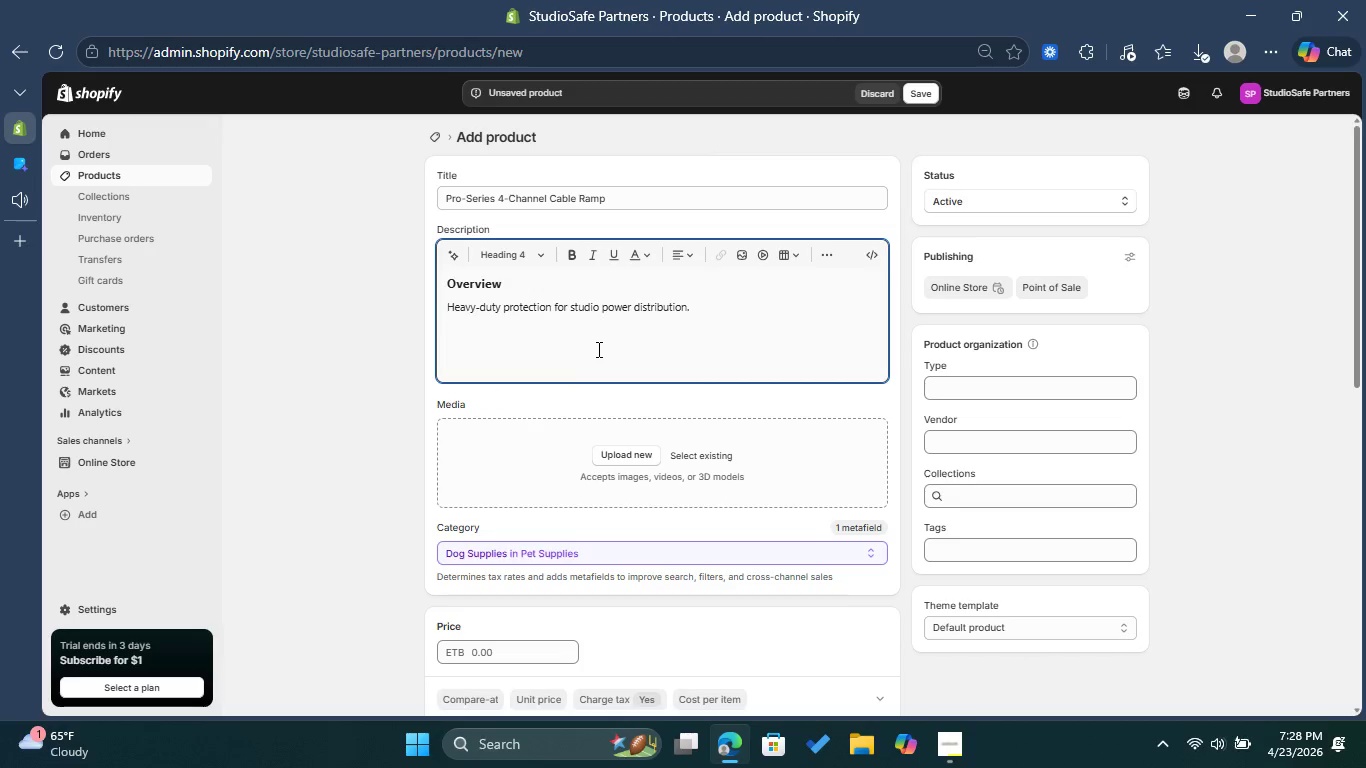 
type(What's Included )
 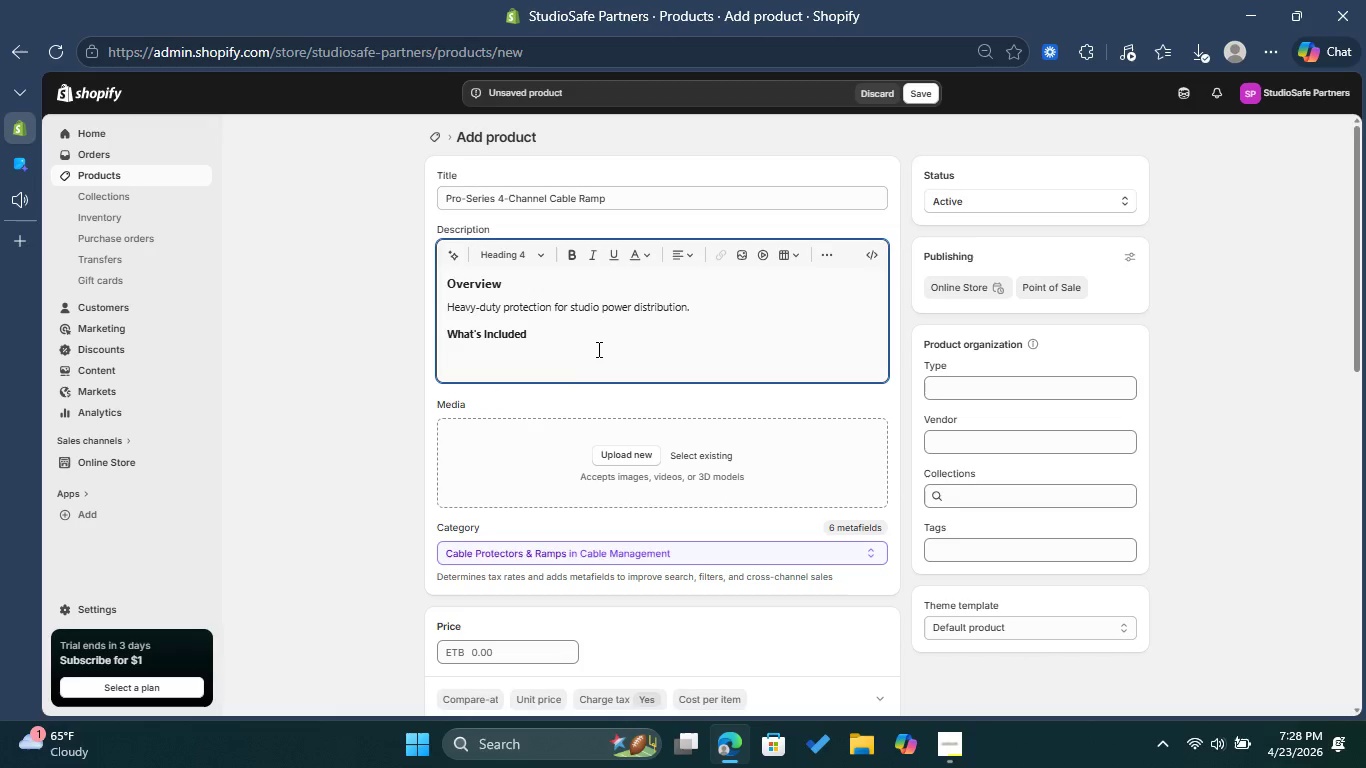 
key(Enter)
 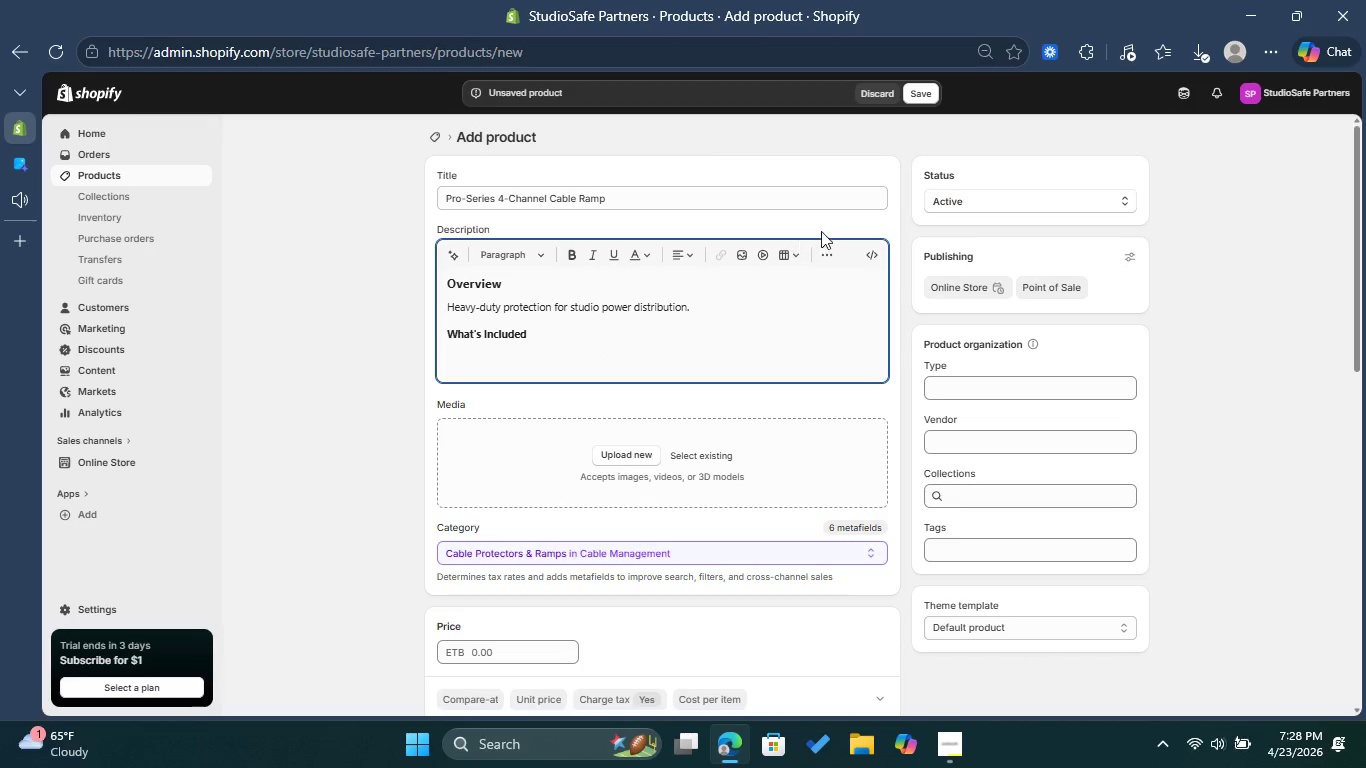 
left_click([826, 253])
 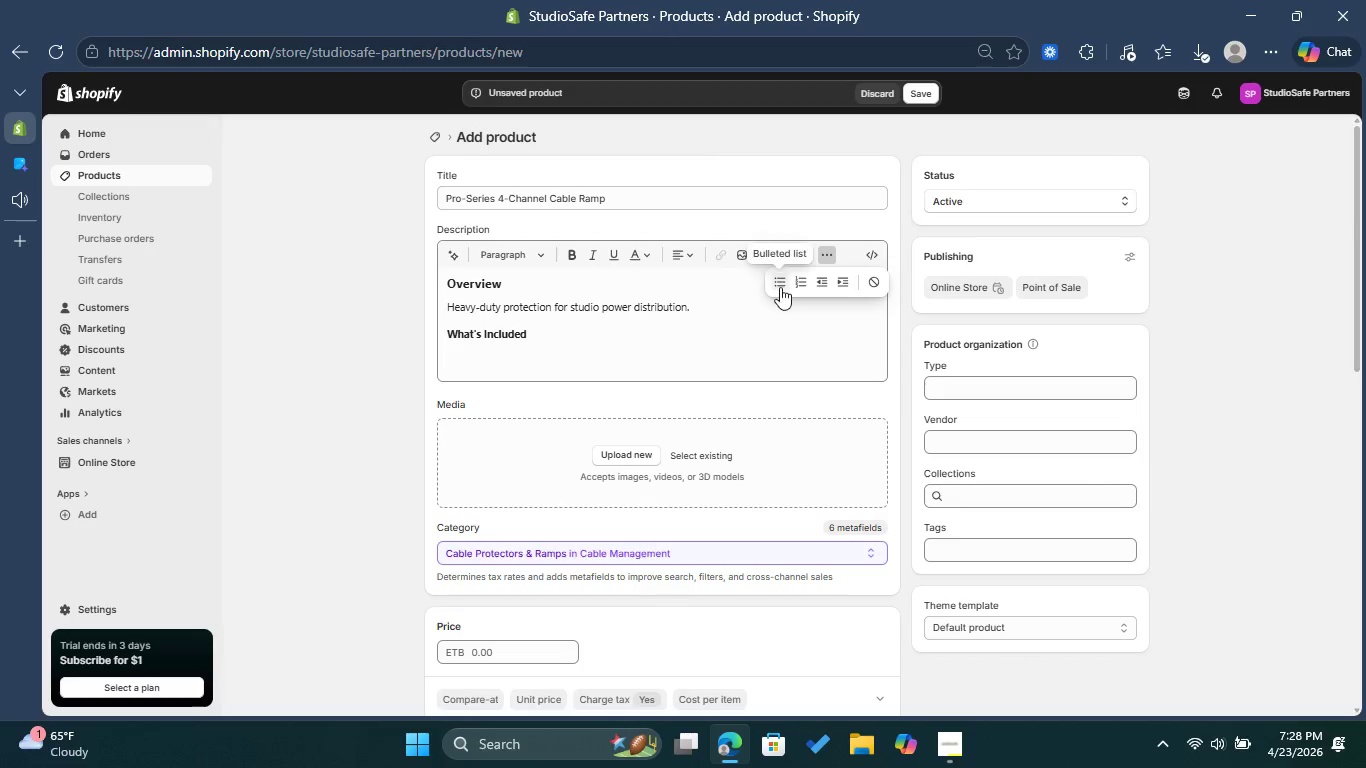 
left_click([780, 287])
 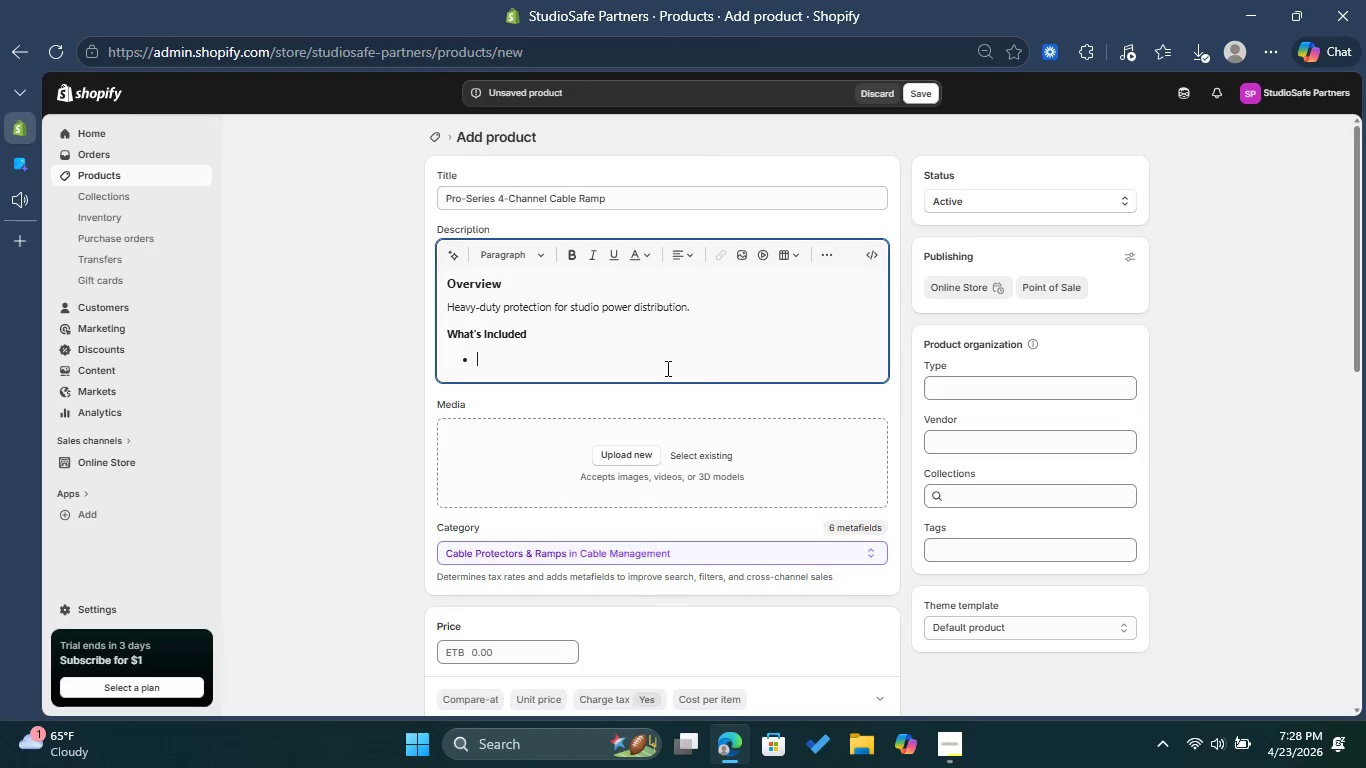 
type(Standard )
 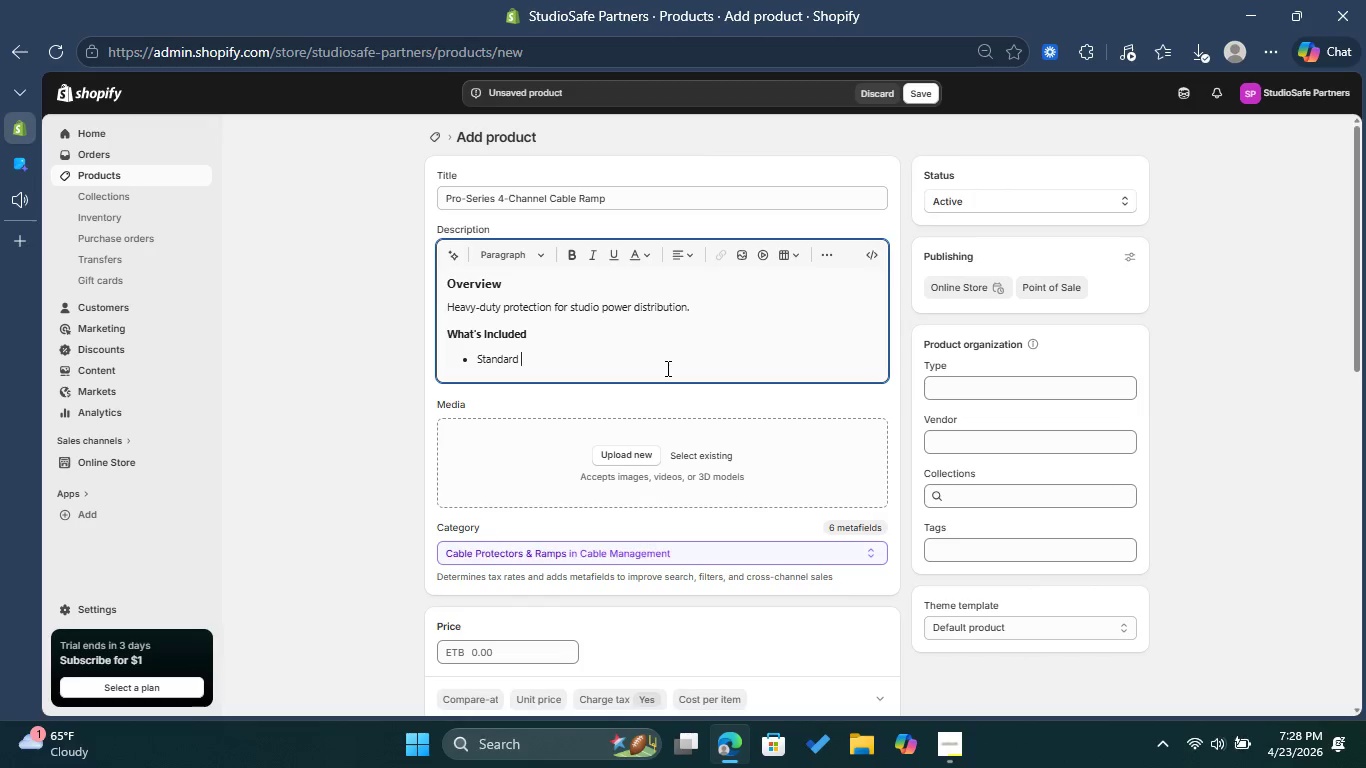 
type(Operating Manual )
 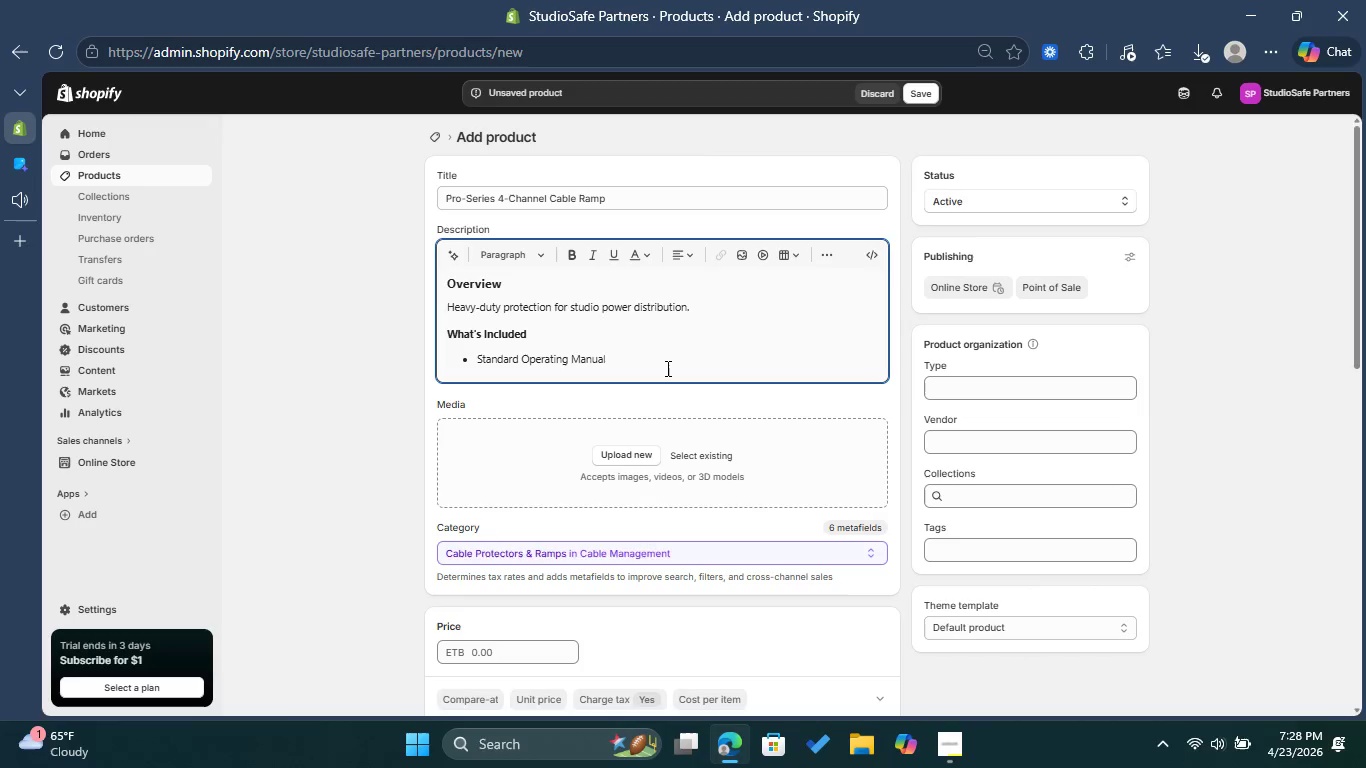 
key(Enter)
 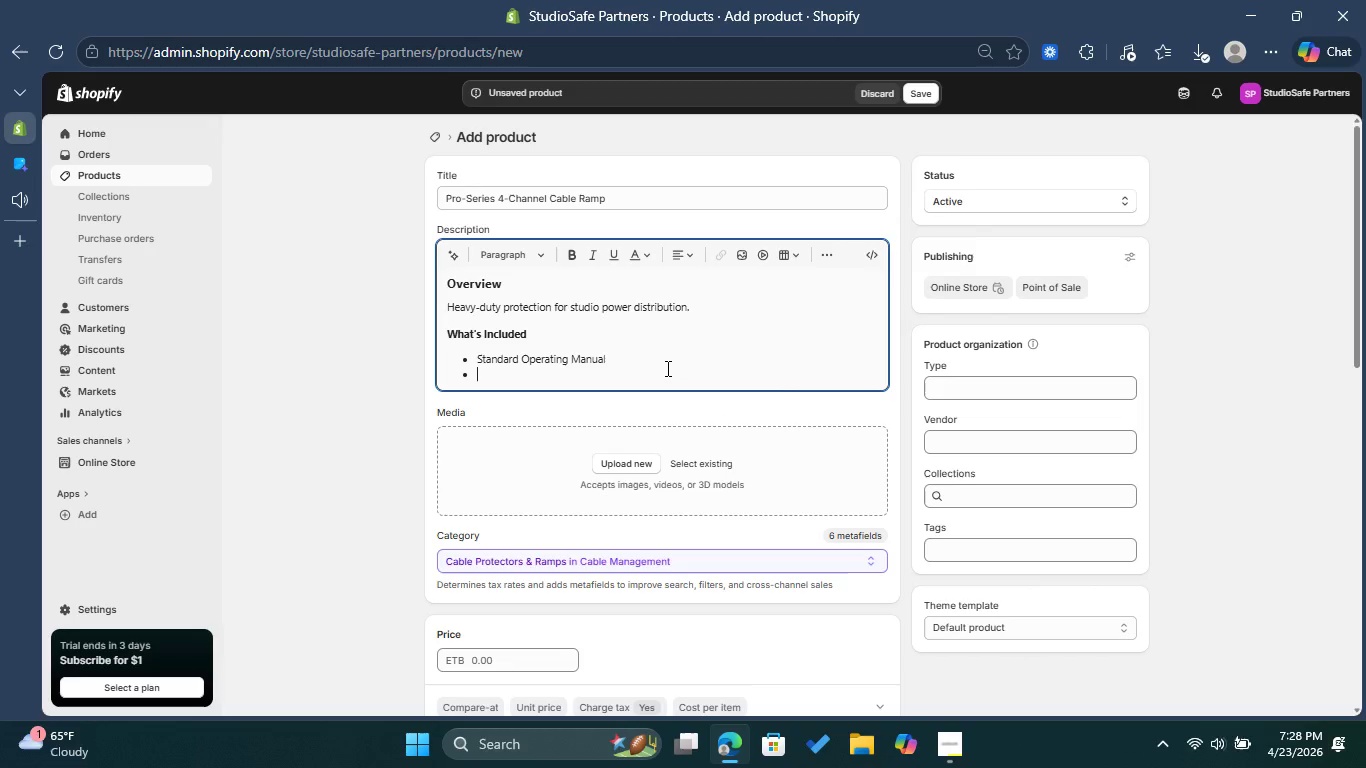 
type(Safety Certification Tag )
 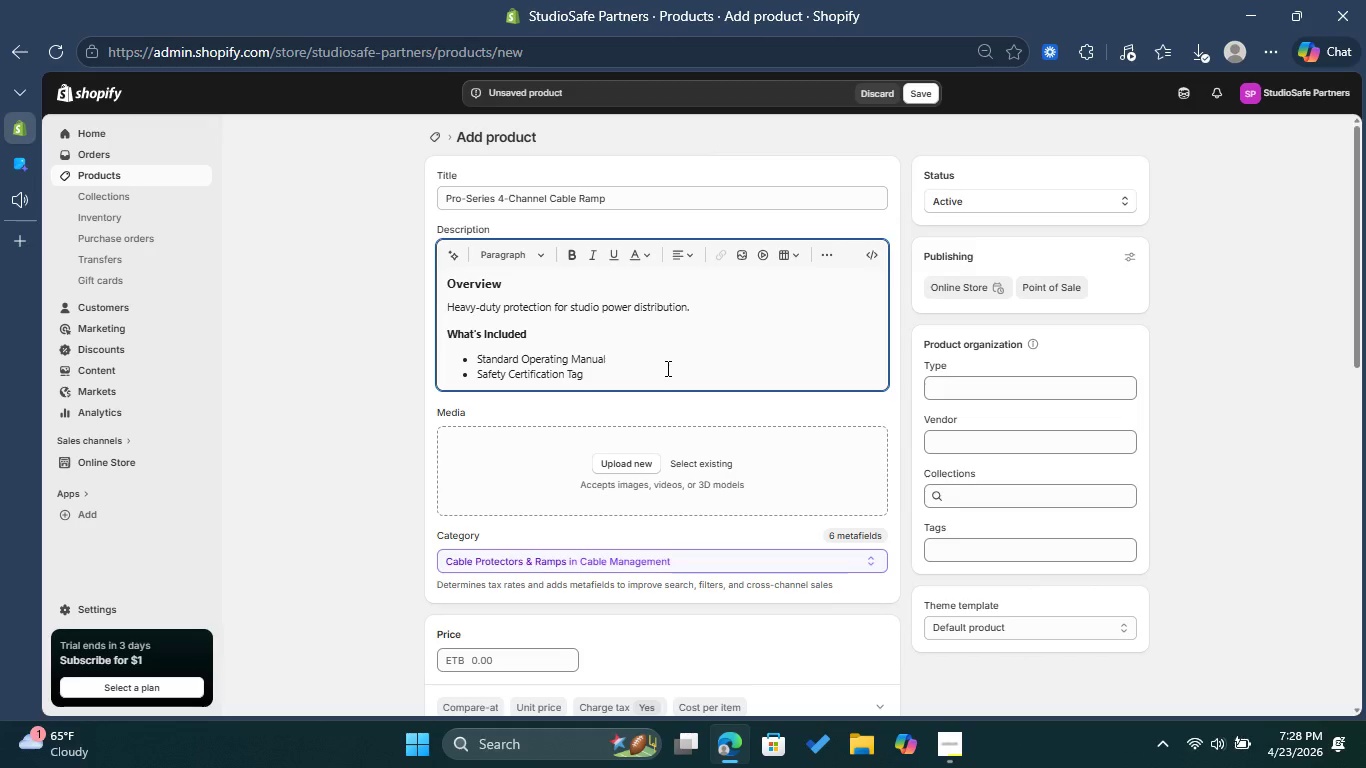 
key(Enter)
 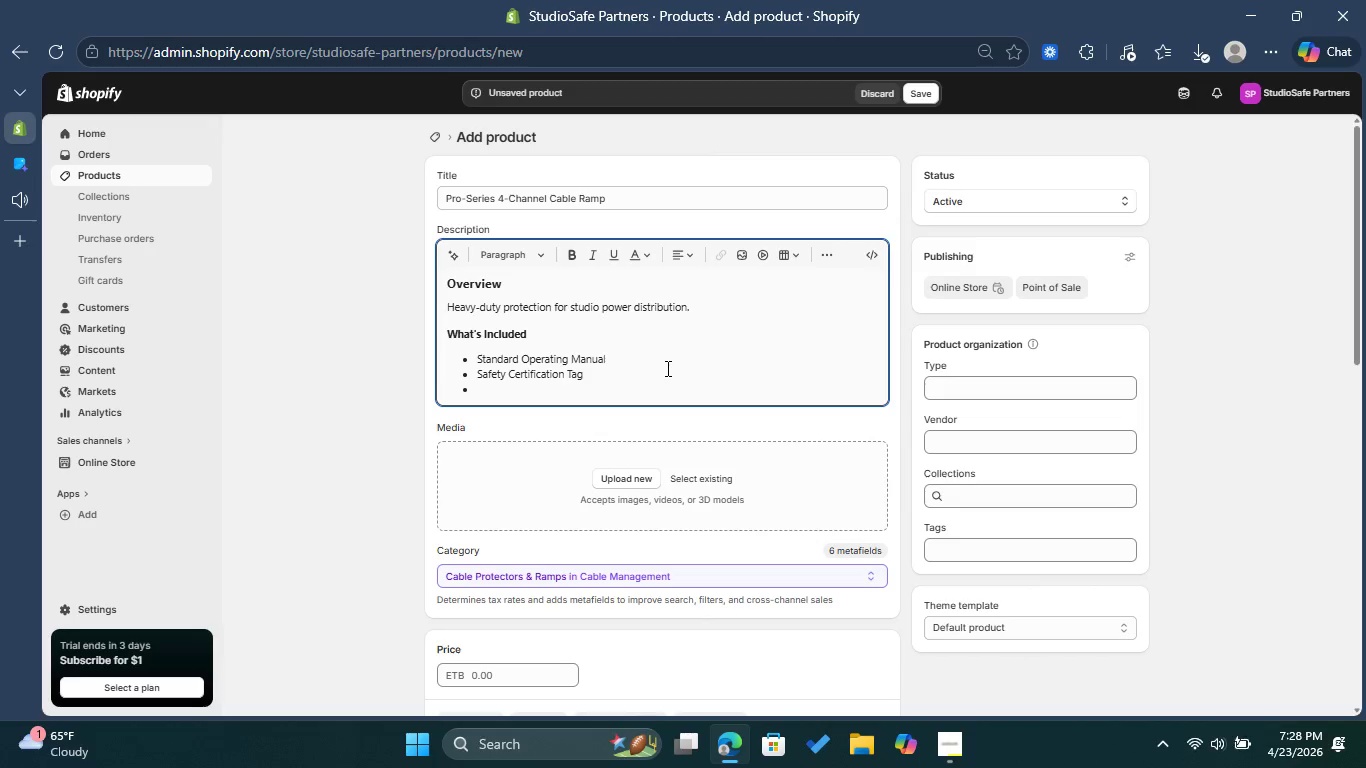 
type(Instalation )
 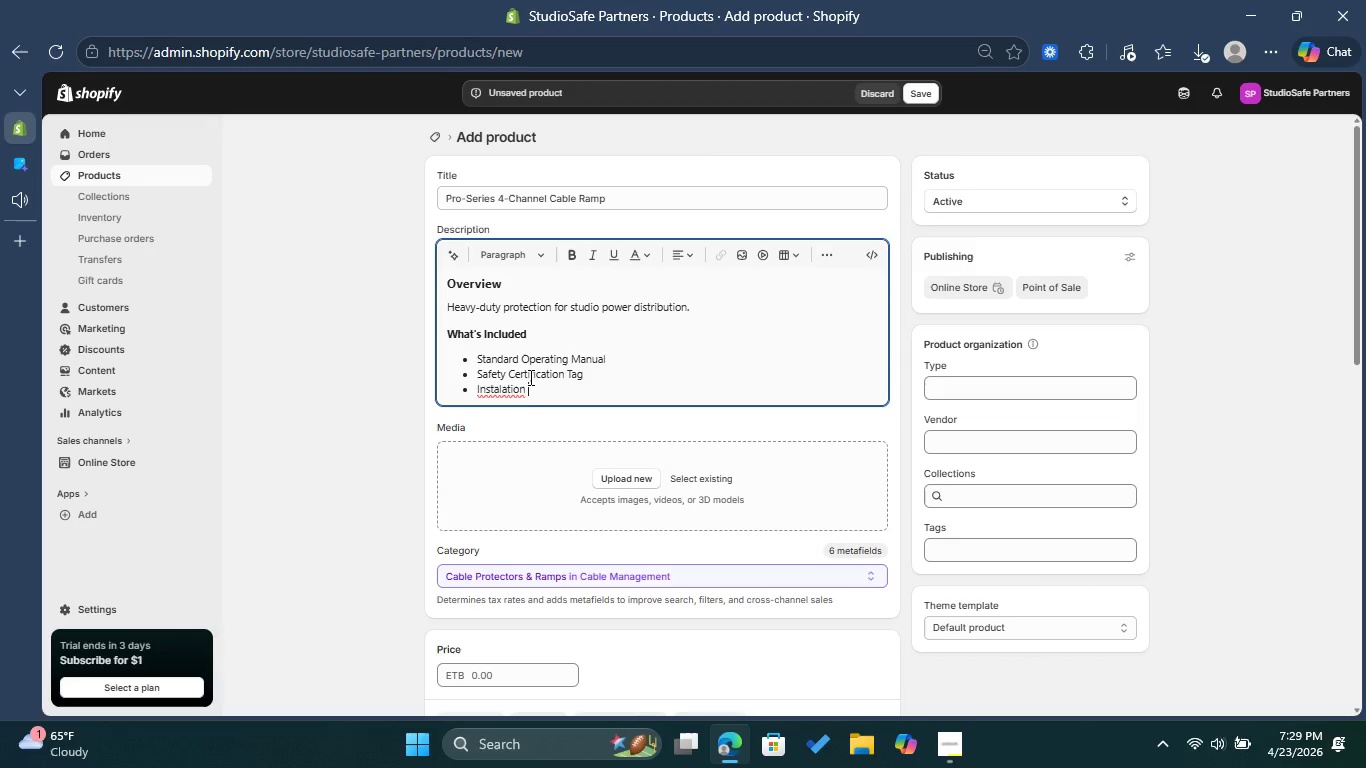 
left_click([513, 384])
 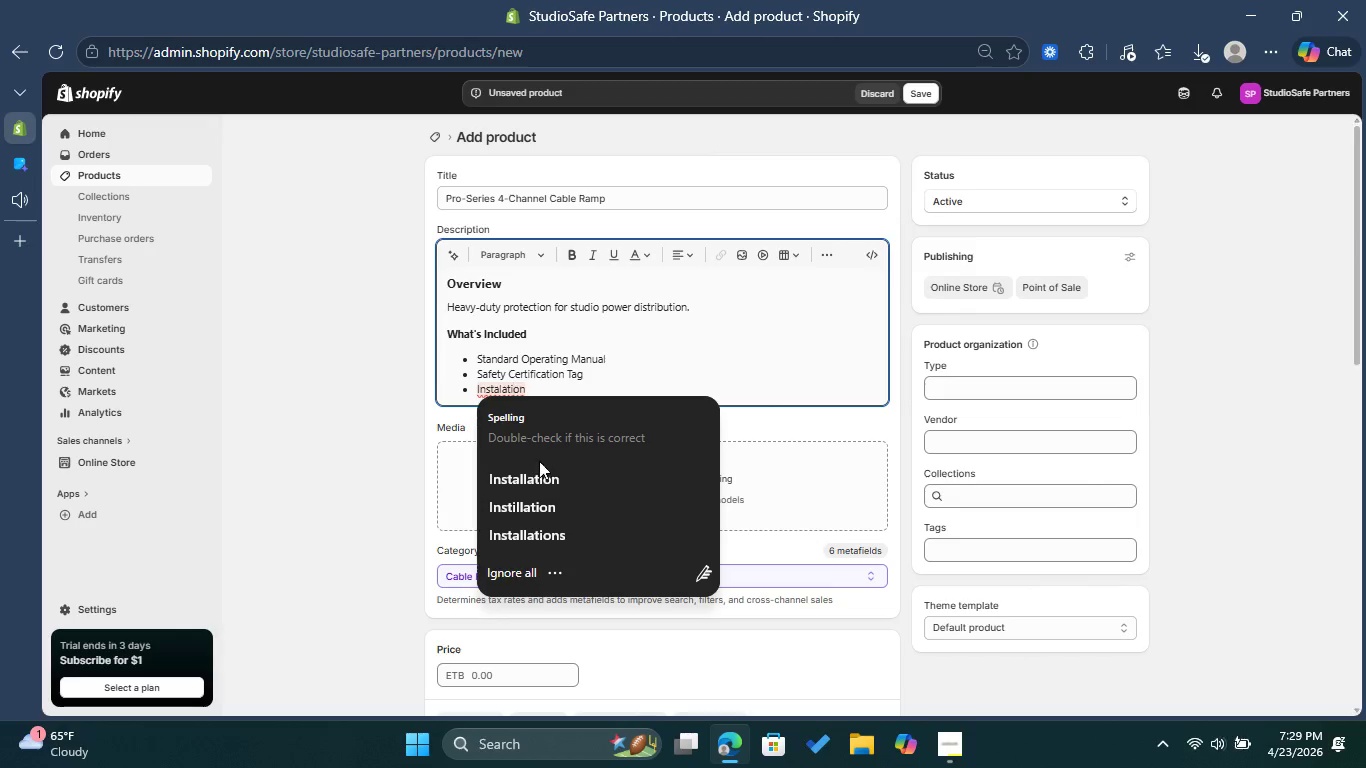 
left_click([541, 479])
 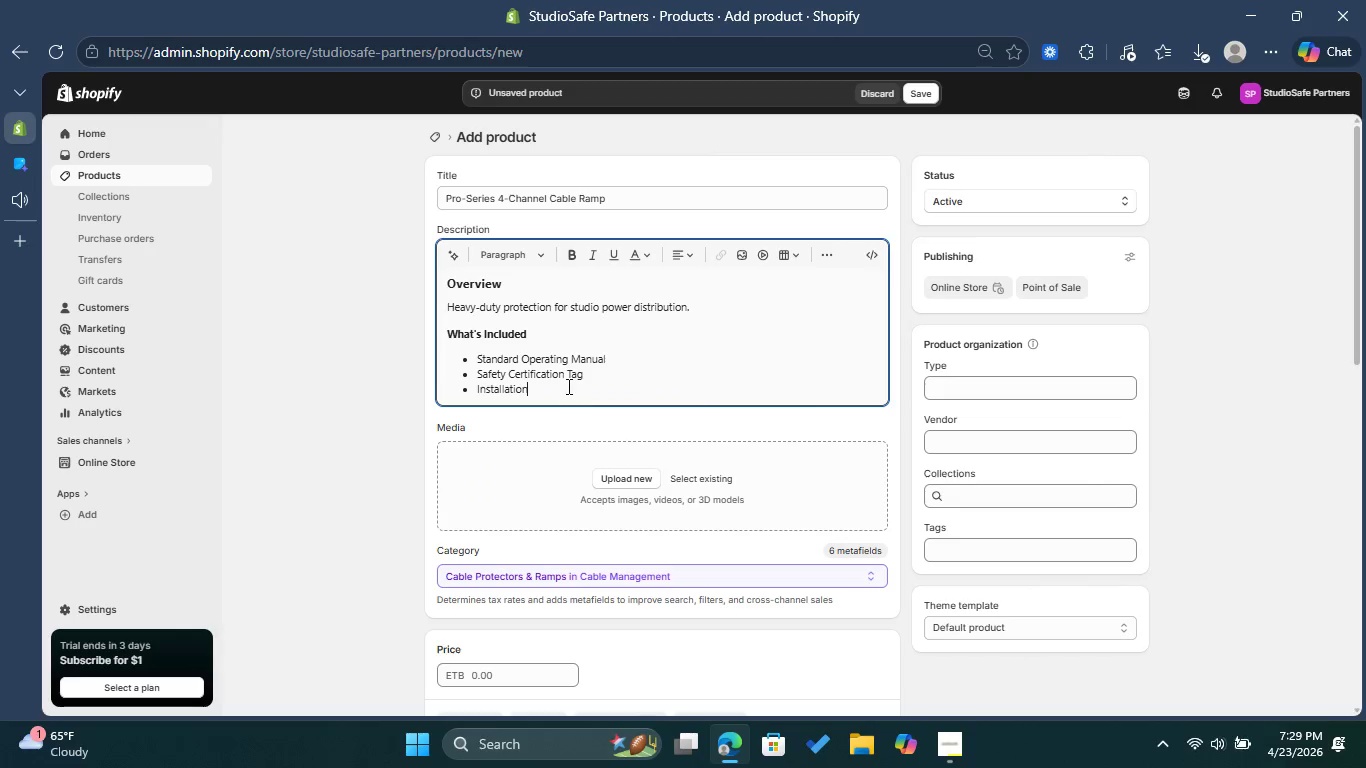 
left_click([567, 386])
 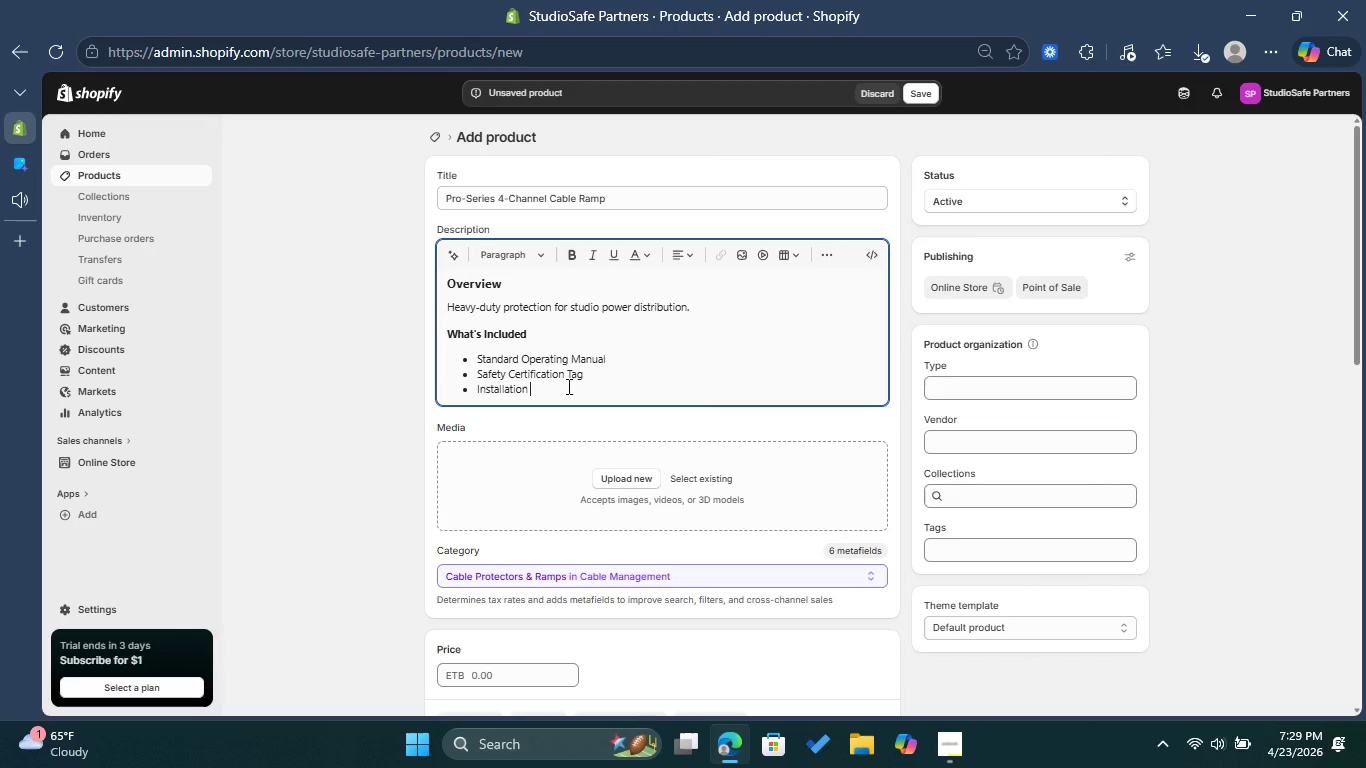 
type(Hardware )
 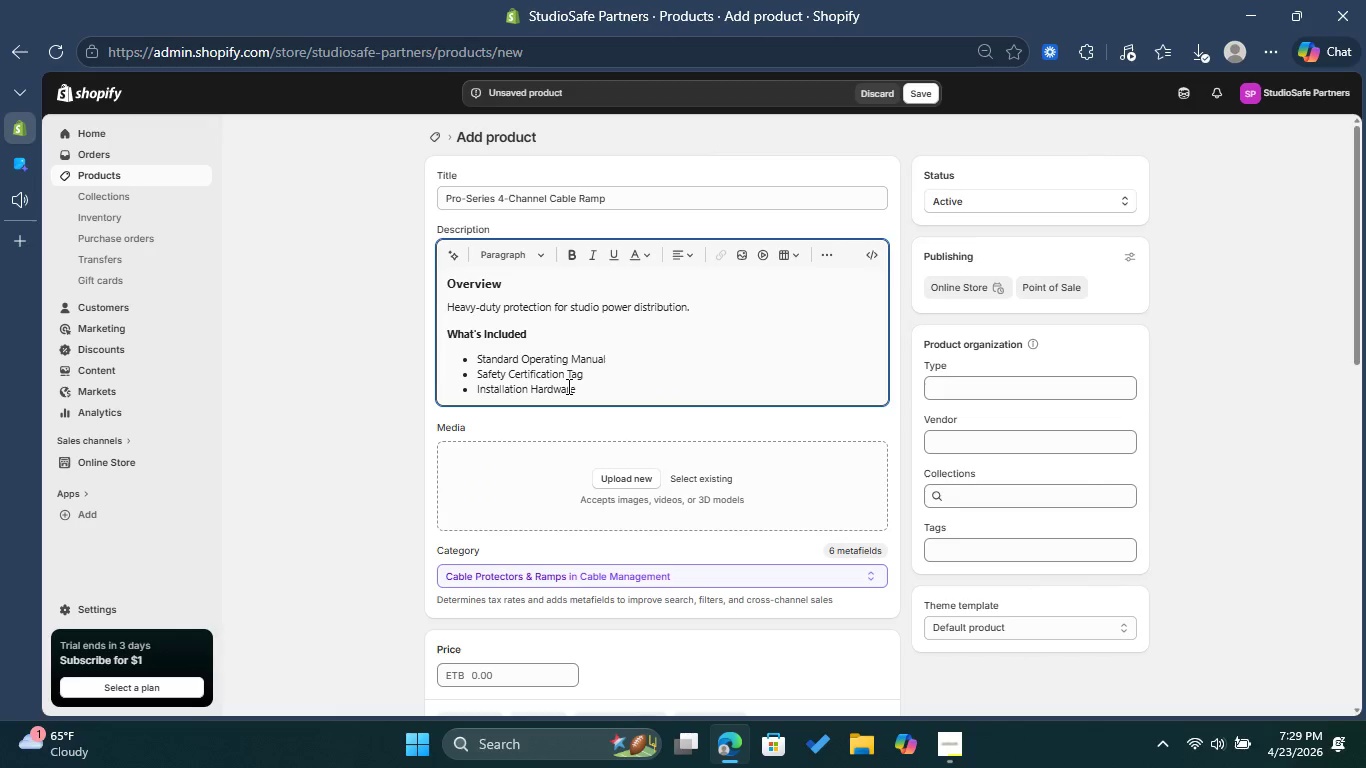 
key(Enter)
 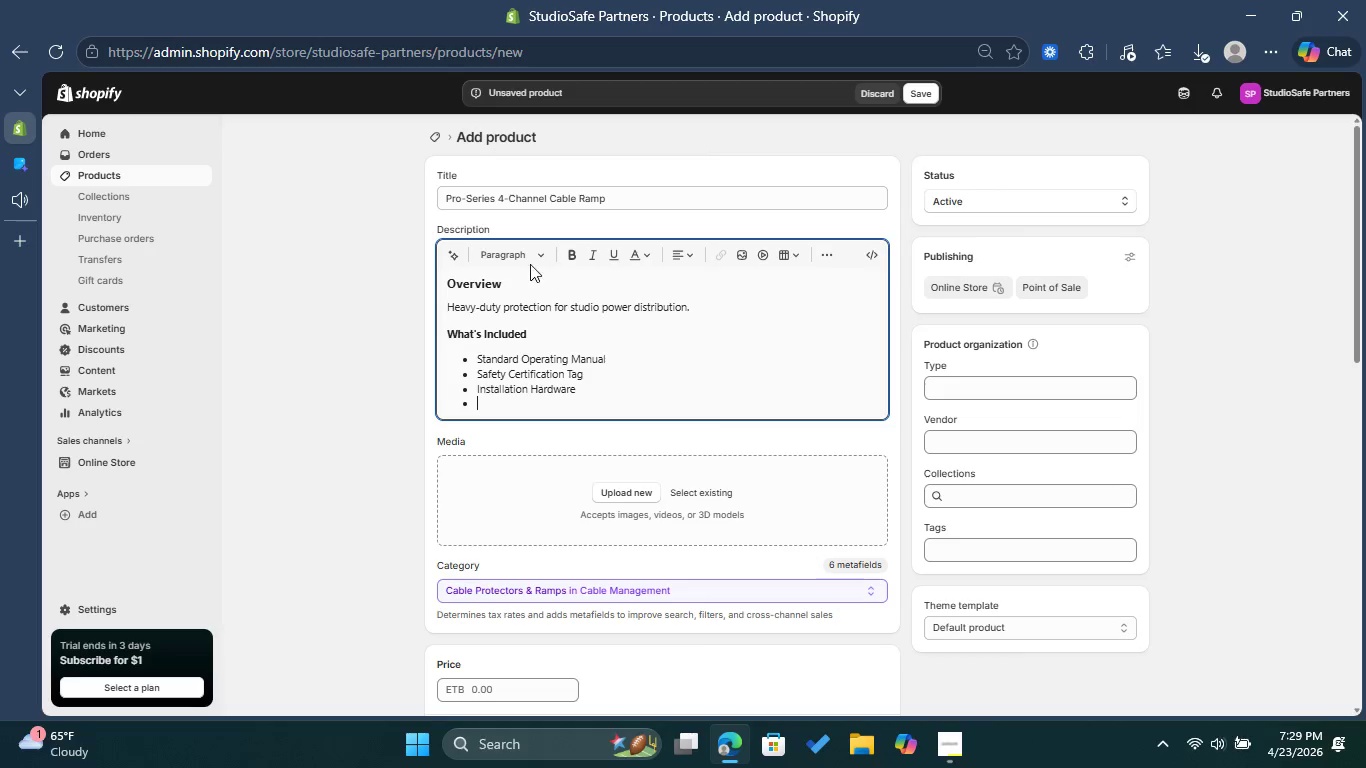 
left_click([538, 256])
 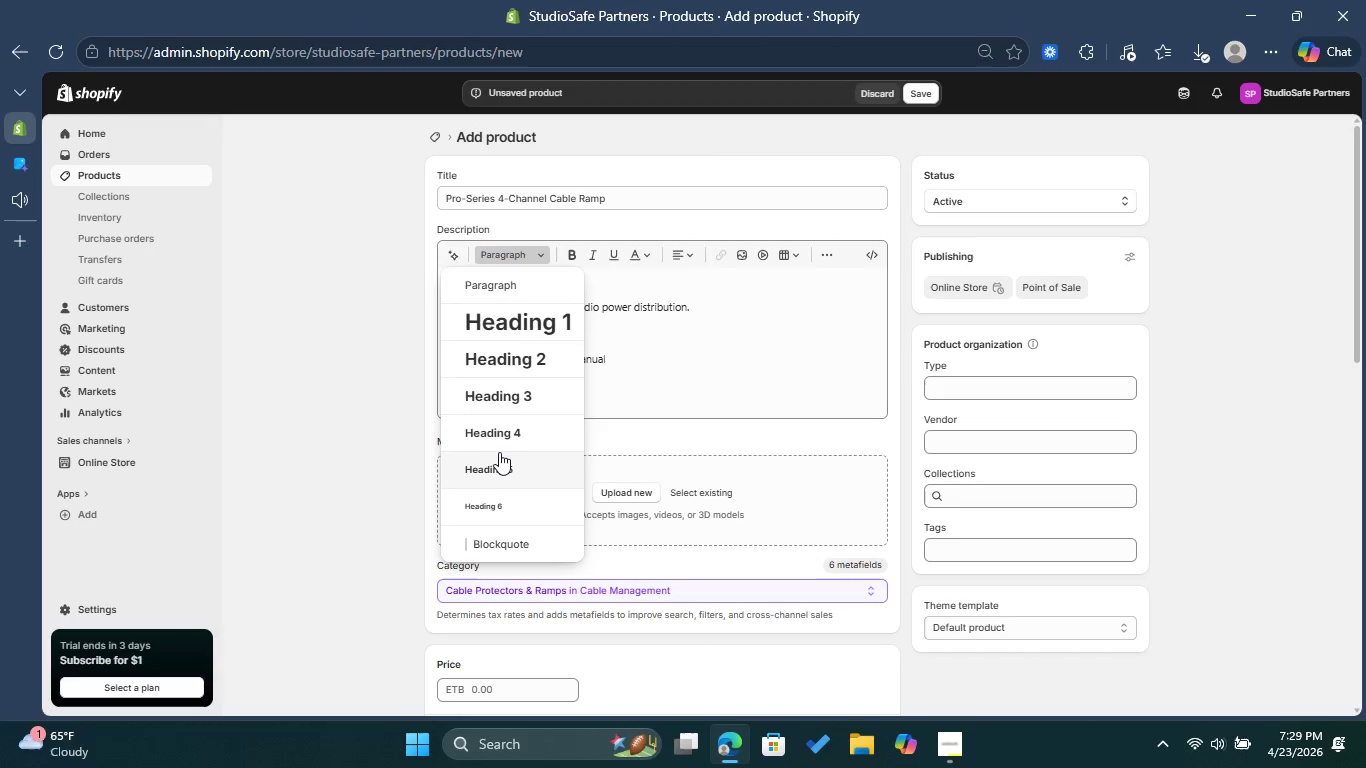 
left_click([516, 434])
 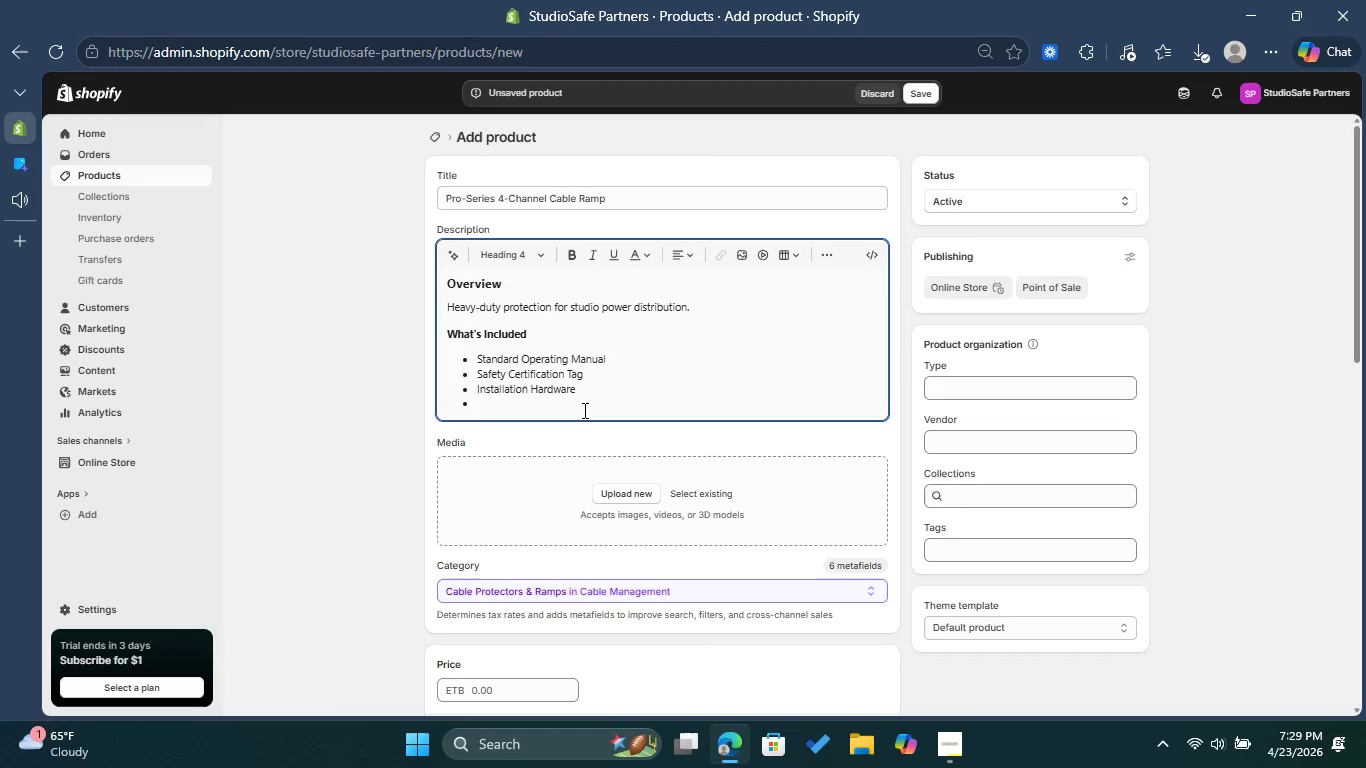 
key(Backspace)
 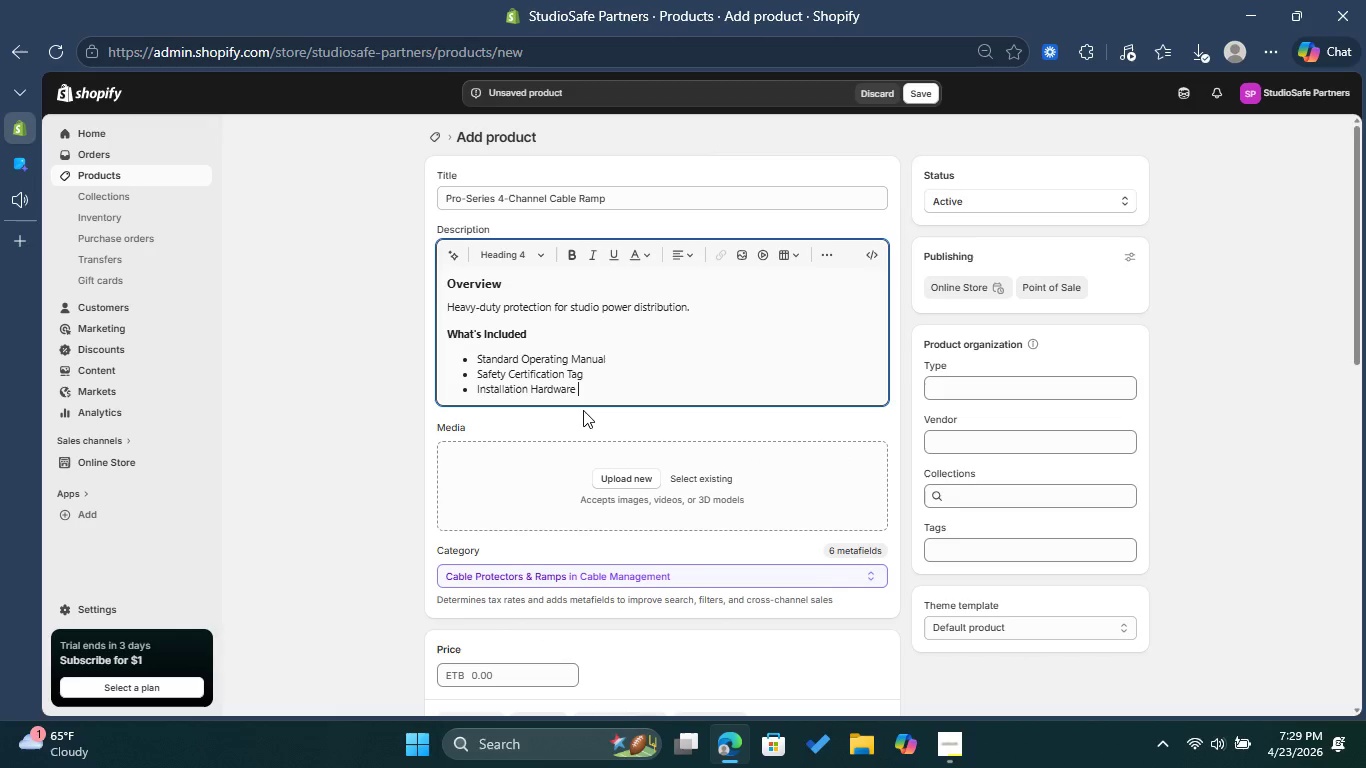 
key(Enter)
 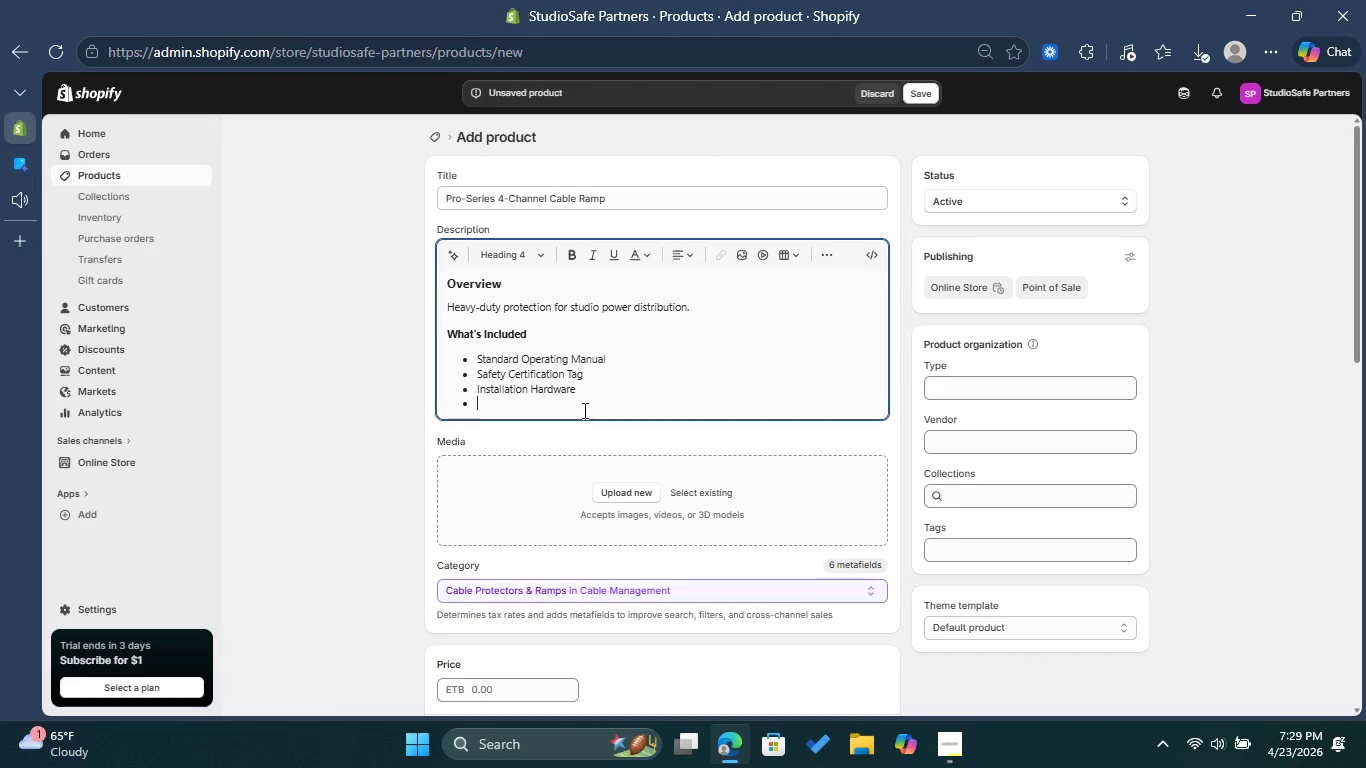 
key(Backspace)
 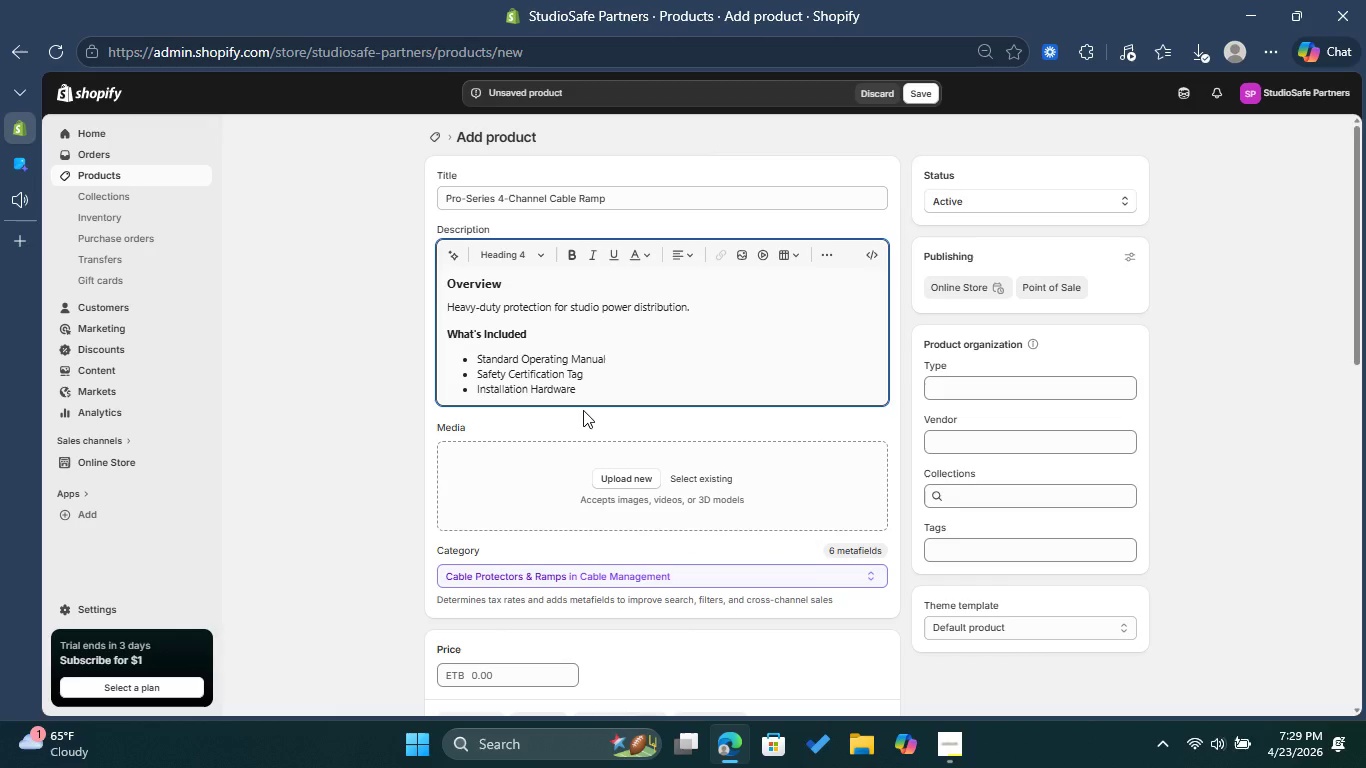 
key(Enter)
 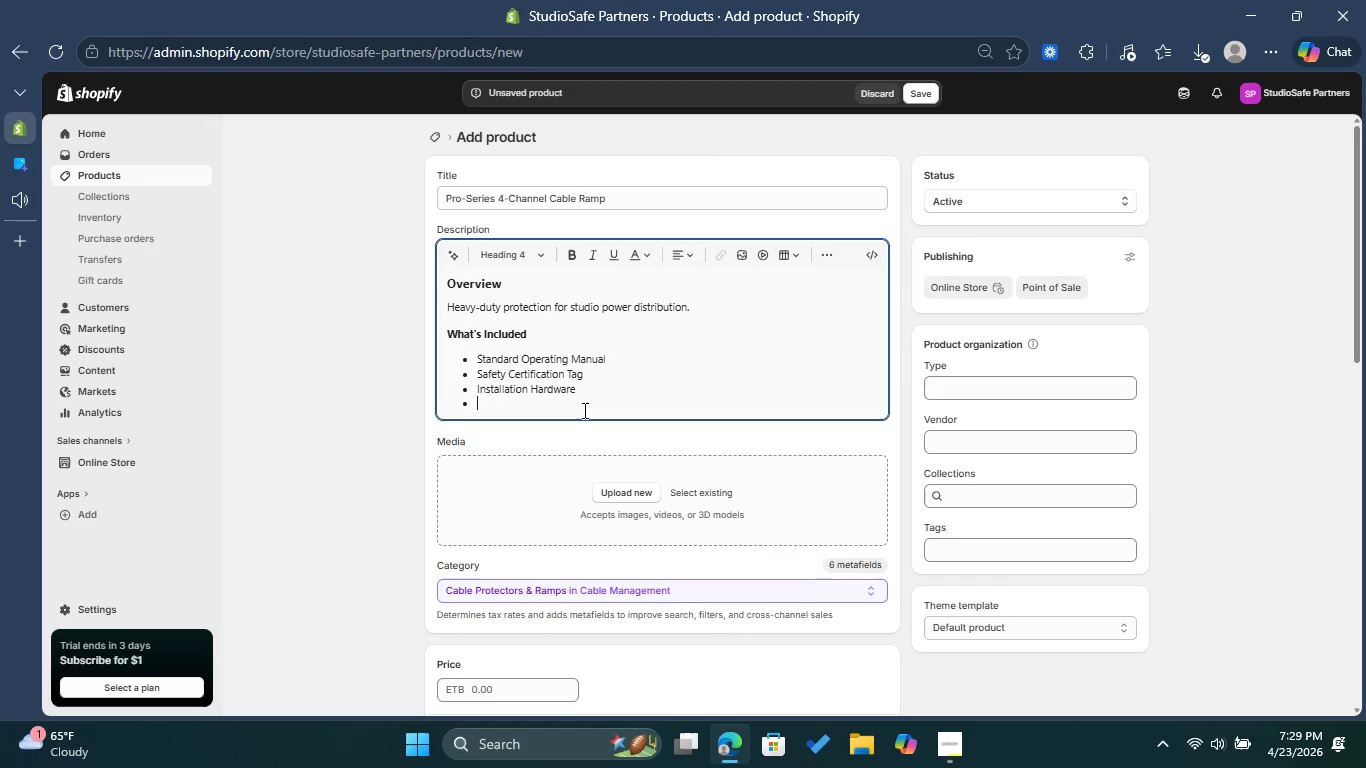 
key(Enter)
 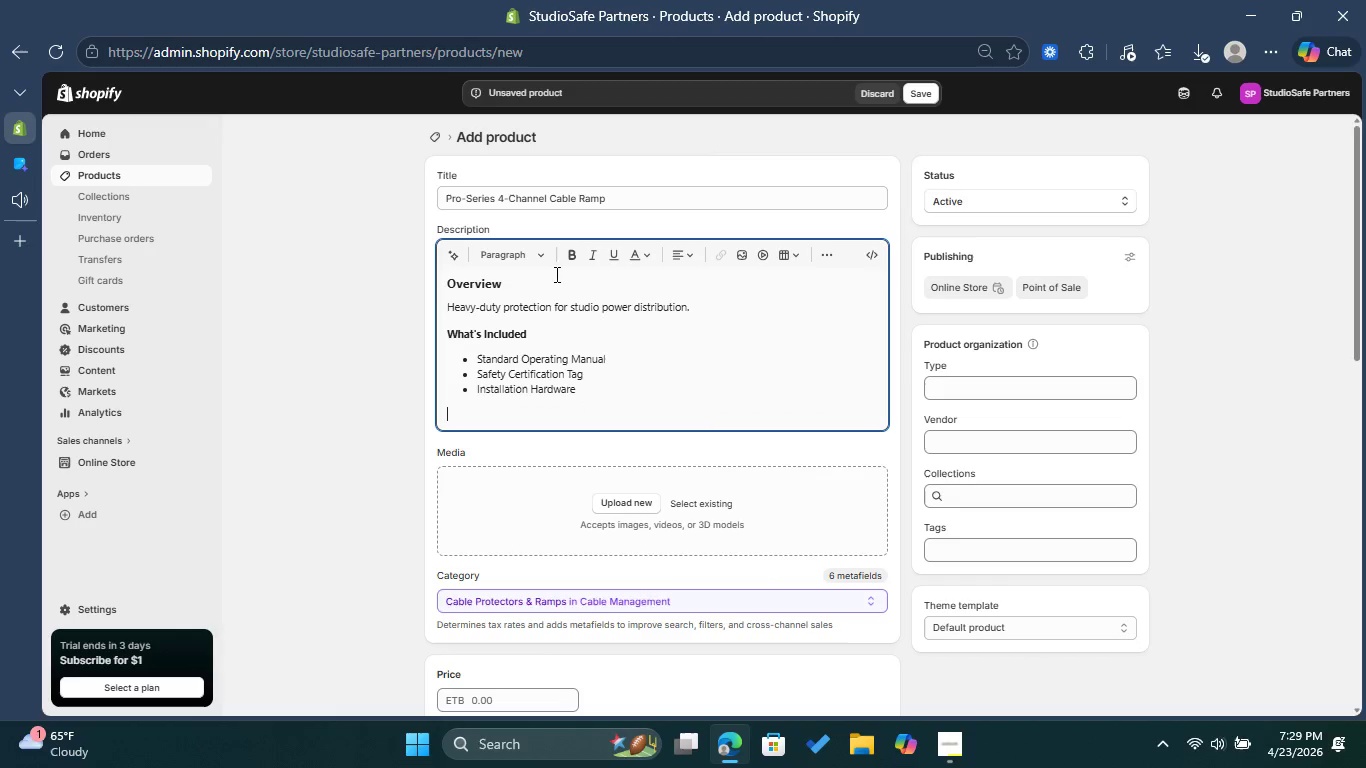 
left_click([540, 262])
 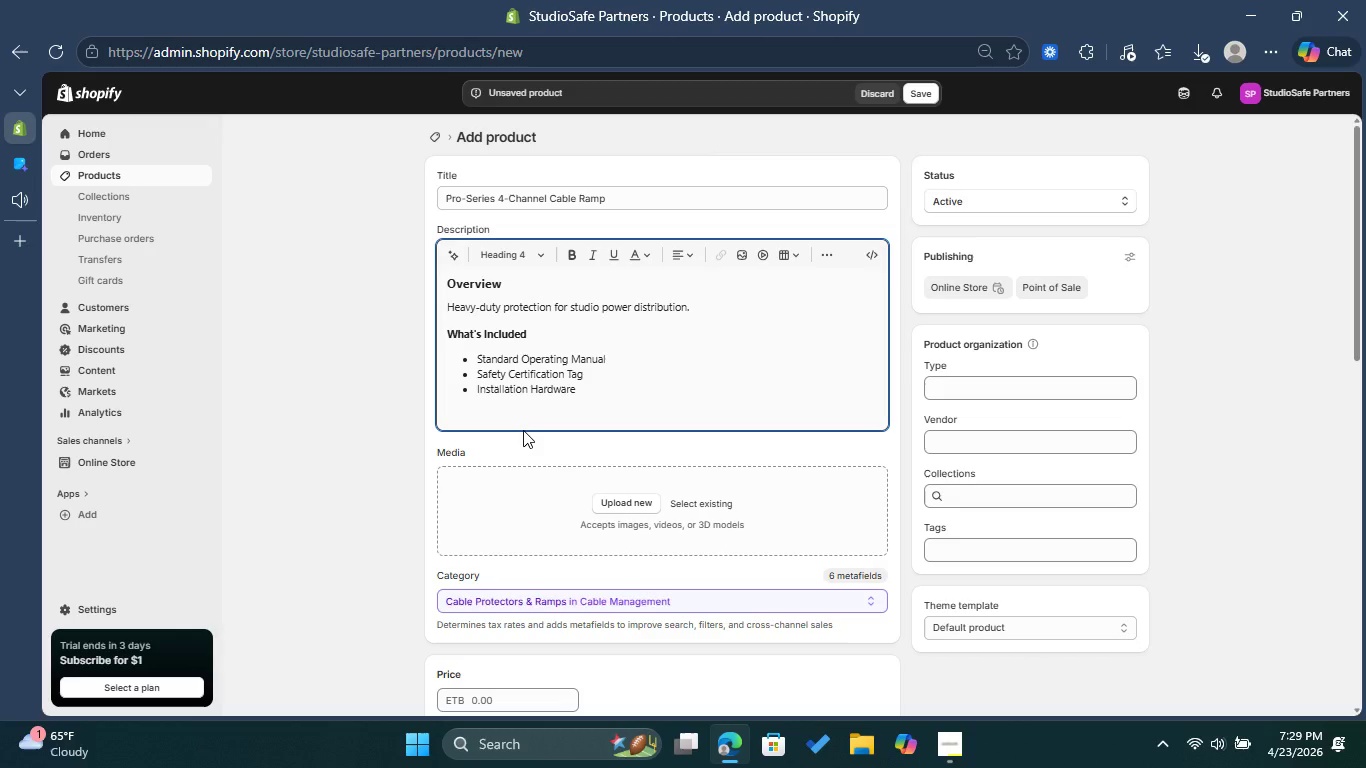 
wait(6.08)
 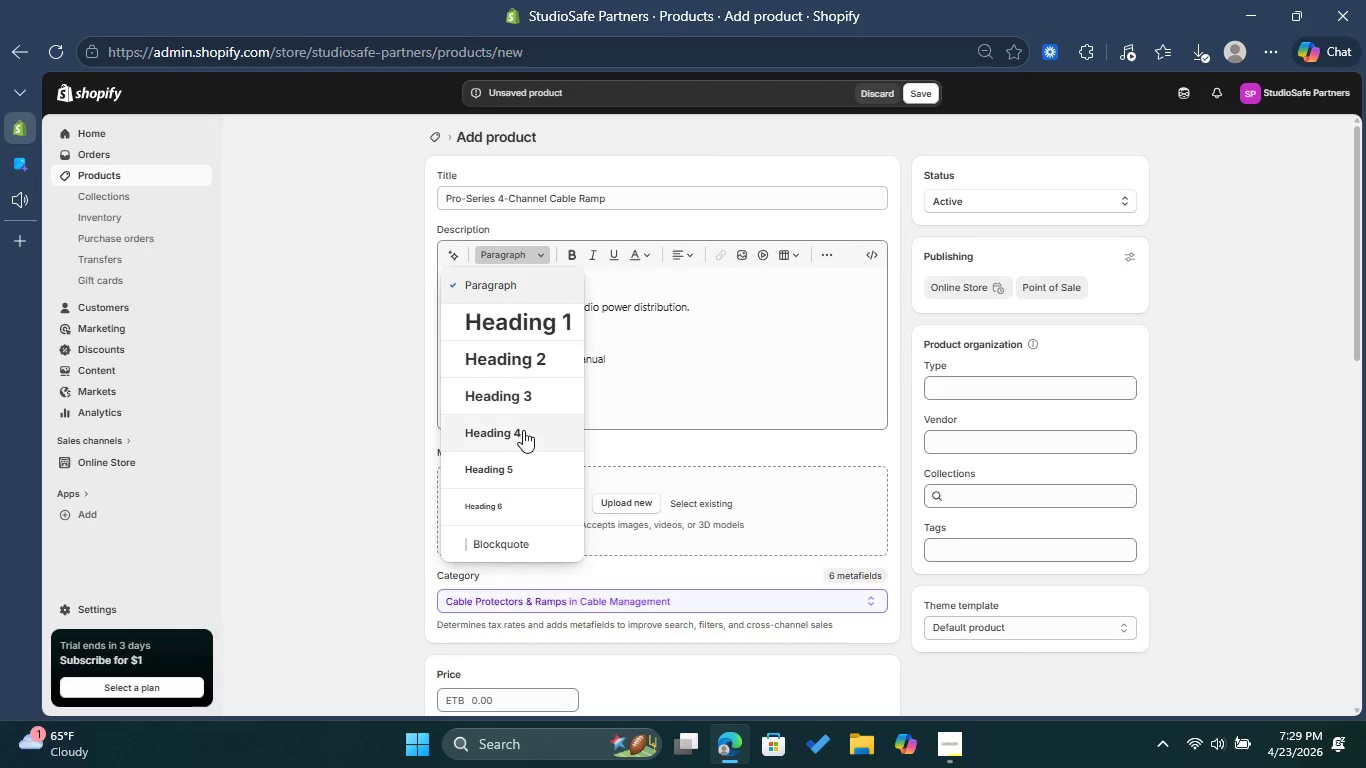 
type(Complience Standards Met )
 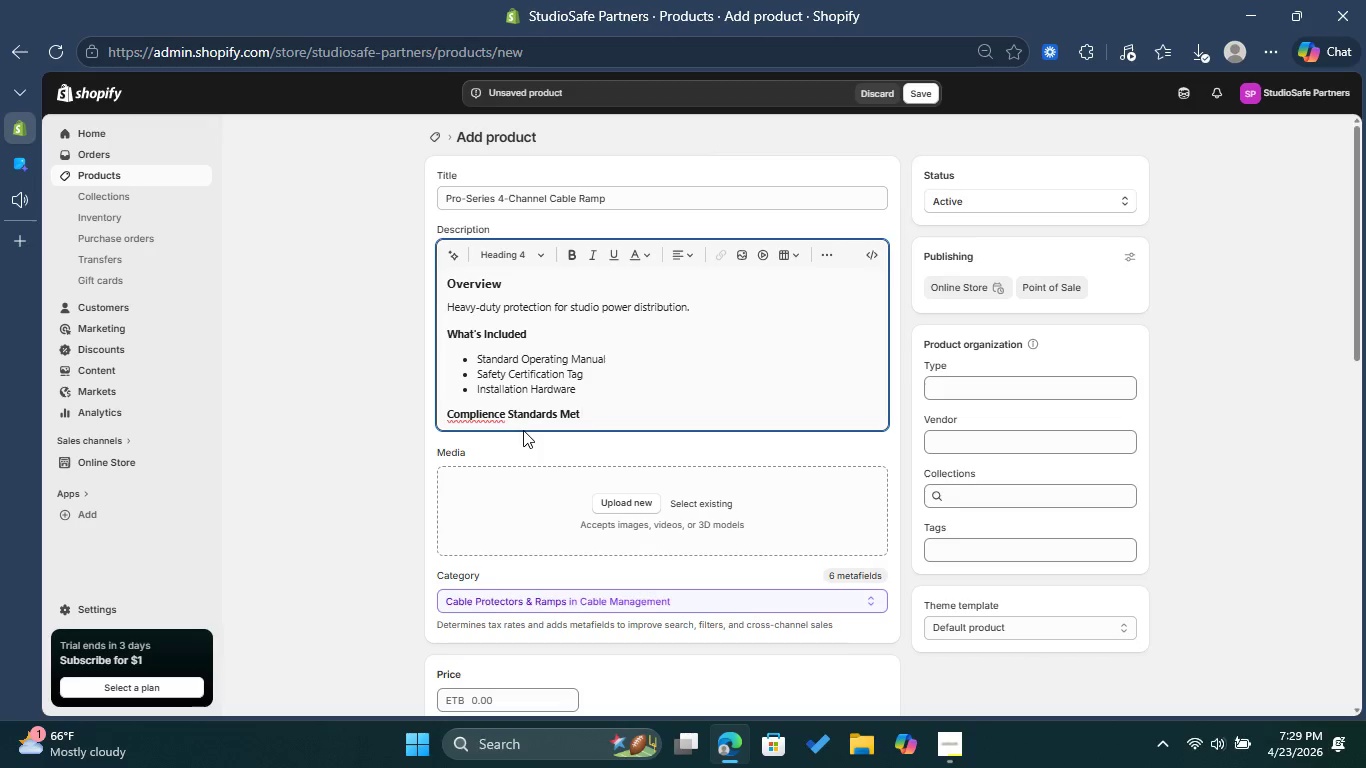 
left_click([603, 420])
 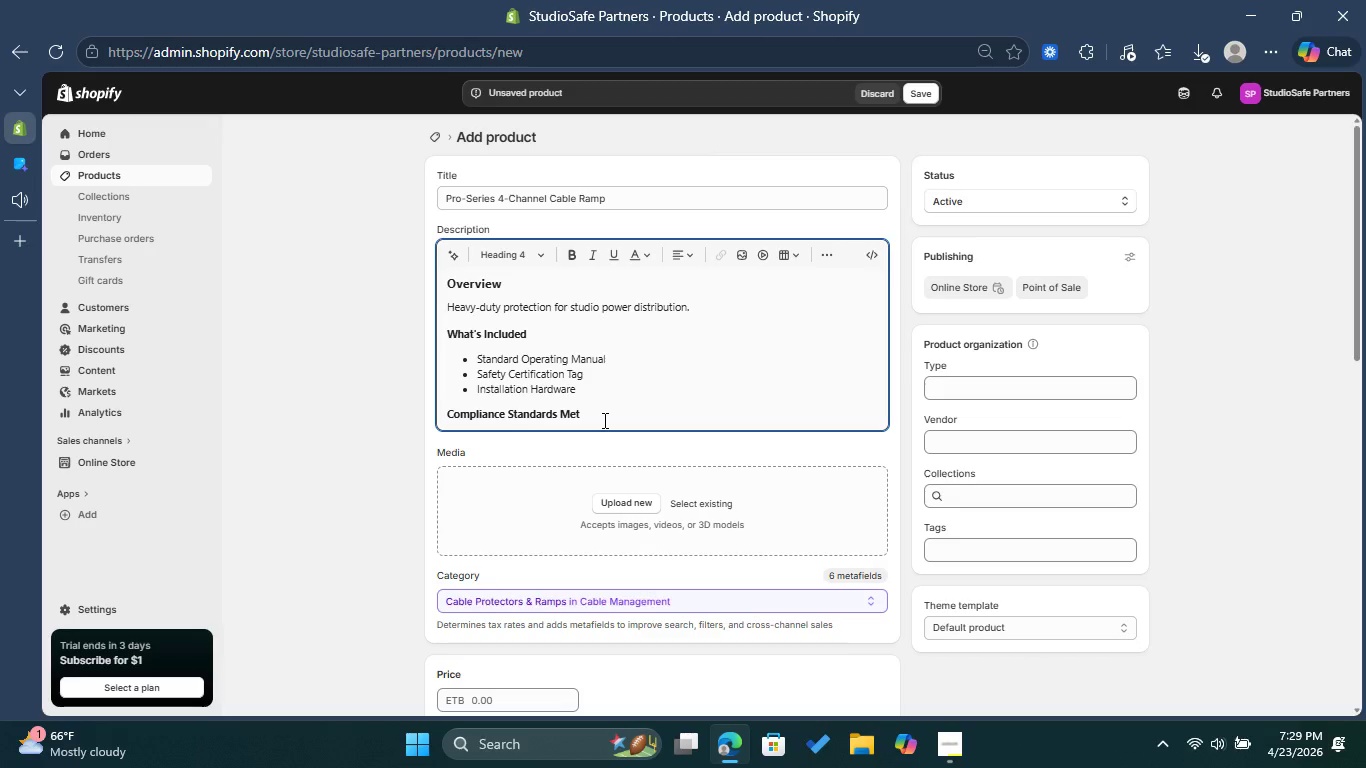 
key(Enter)
 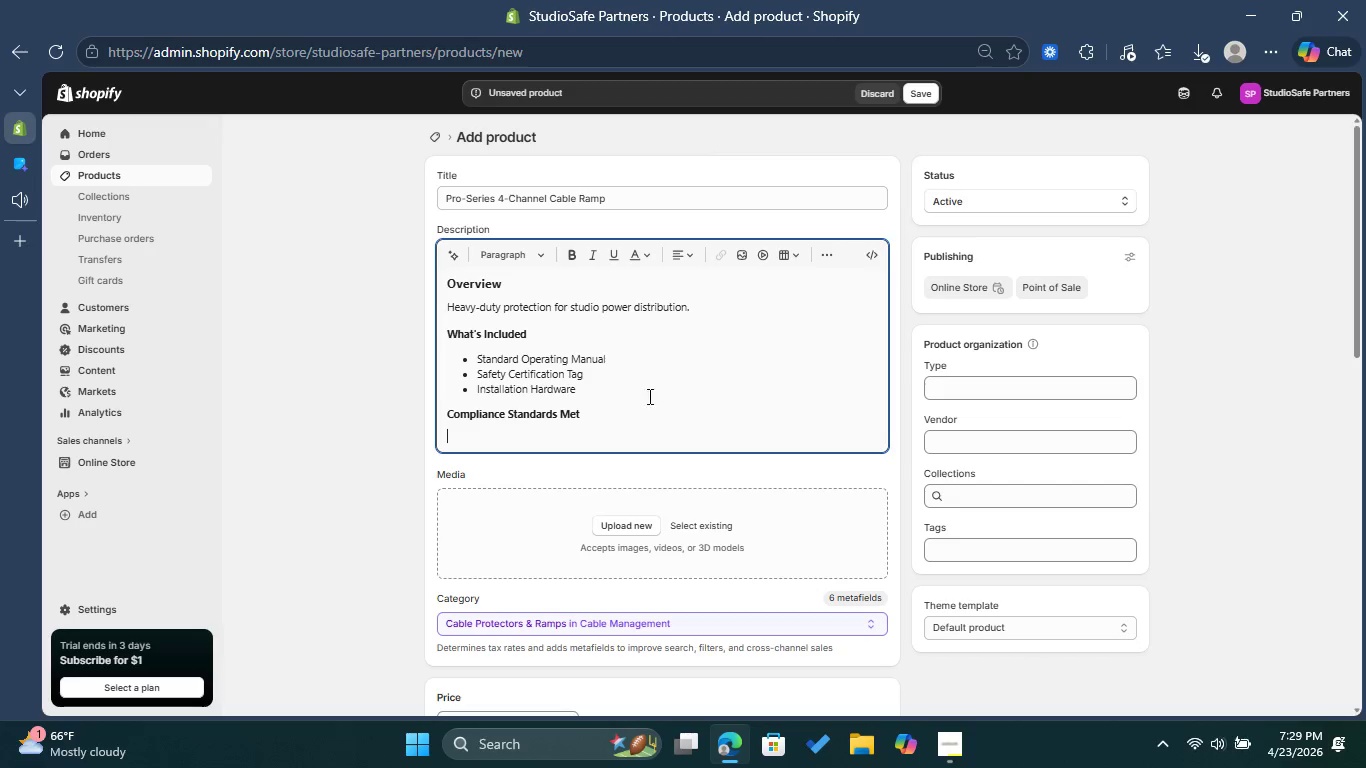 
wait(5.86)
 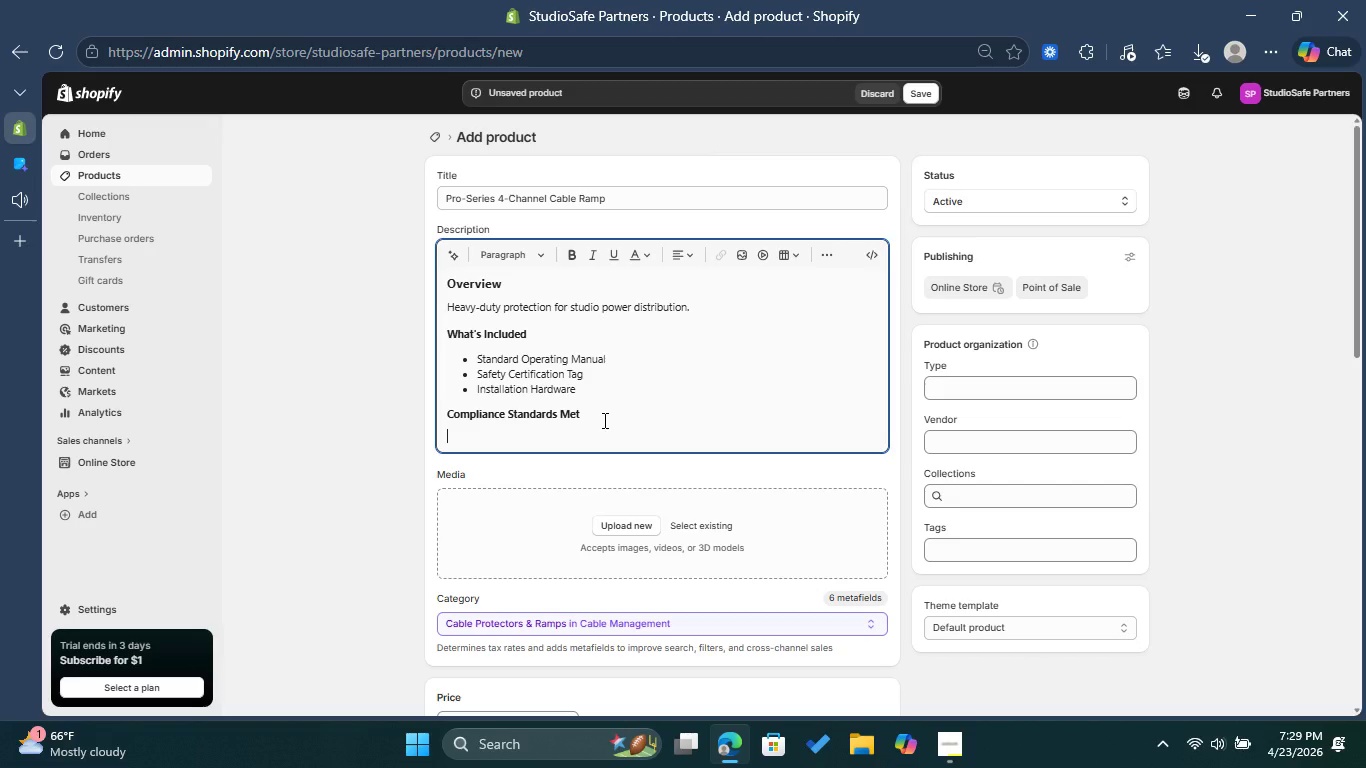 
double_click([827, 256])
 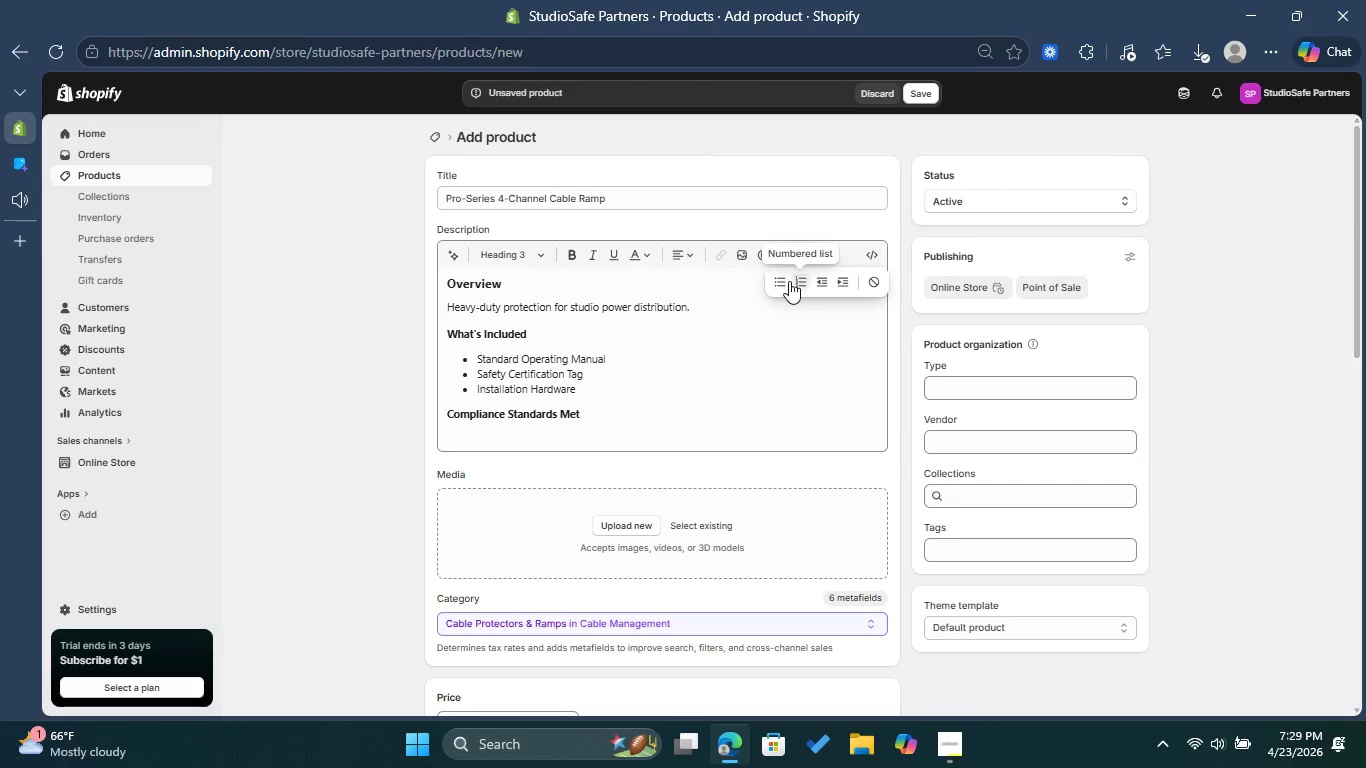 
left_click([784, 281])
 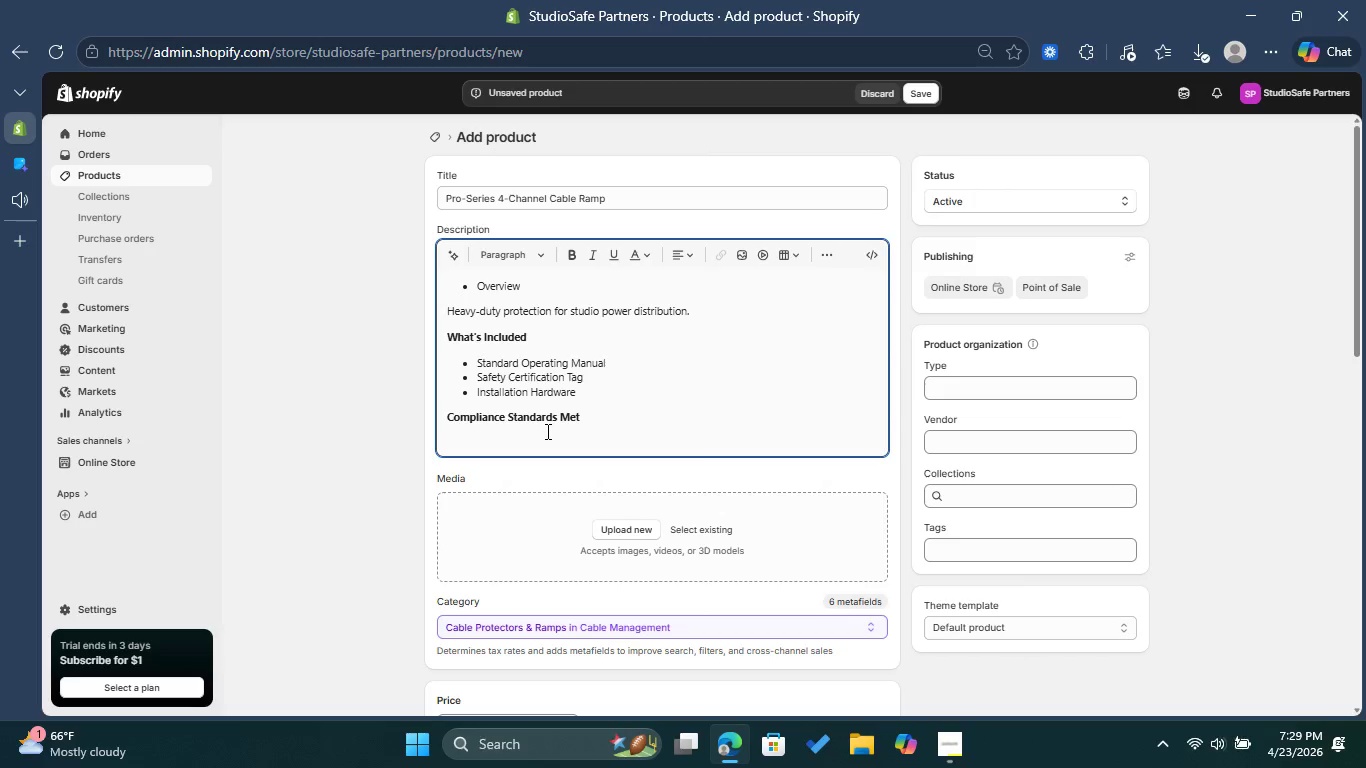 
key(Control+Z)
 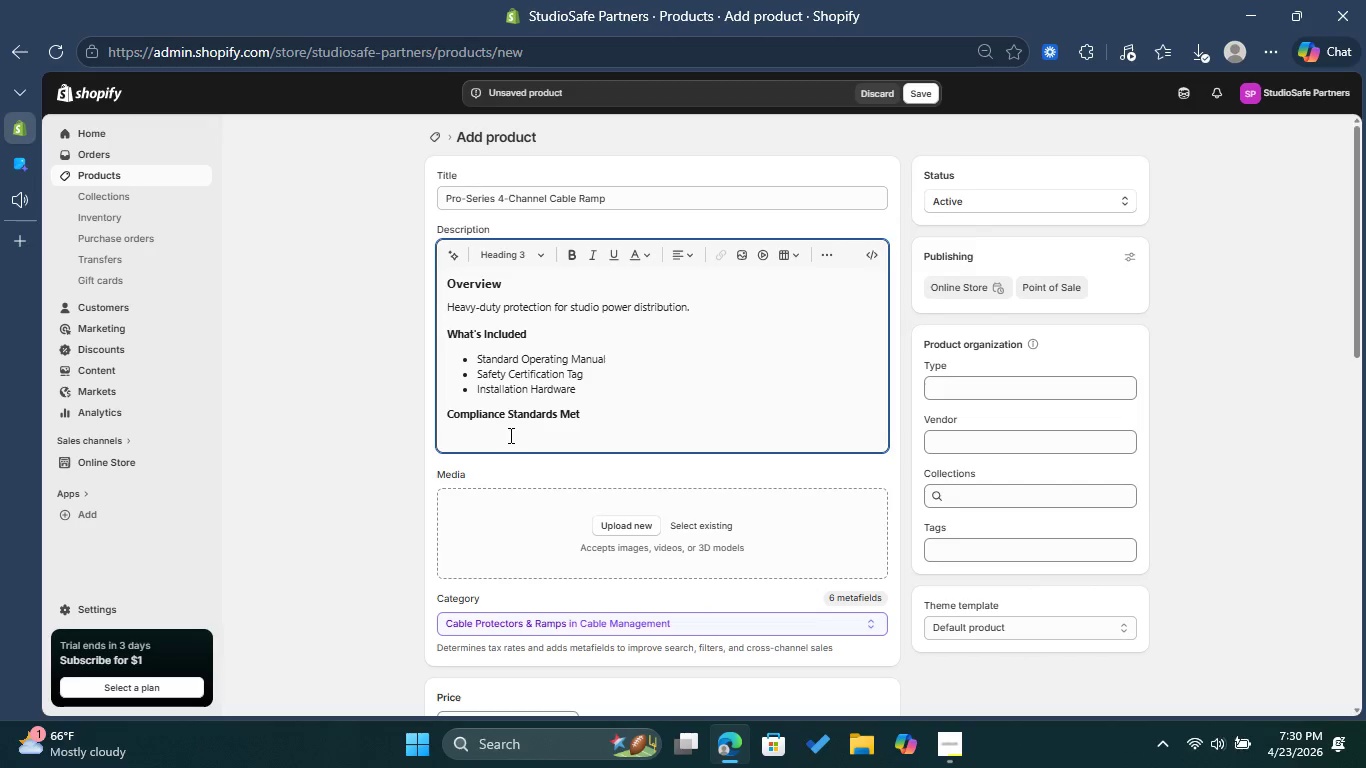 
left_click([509, 435])
 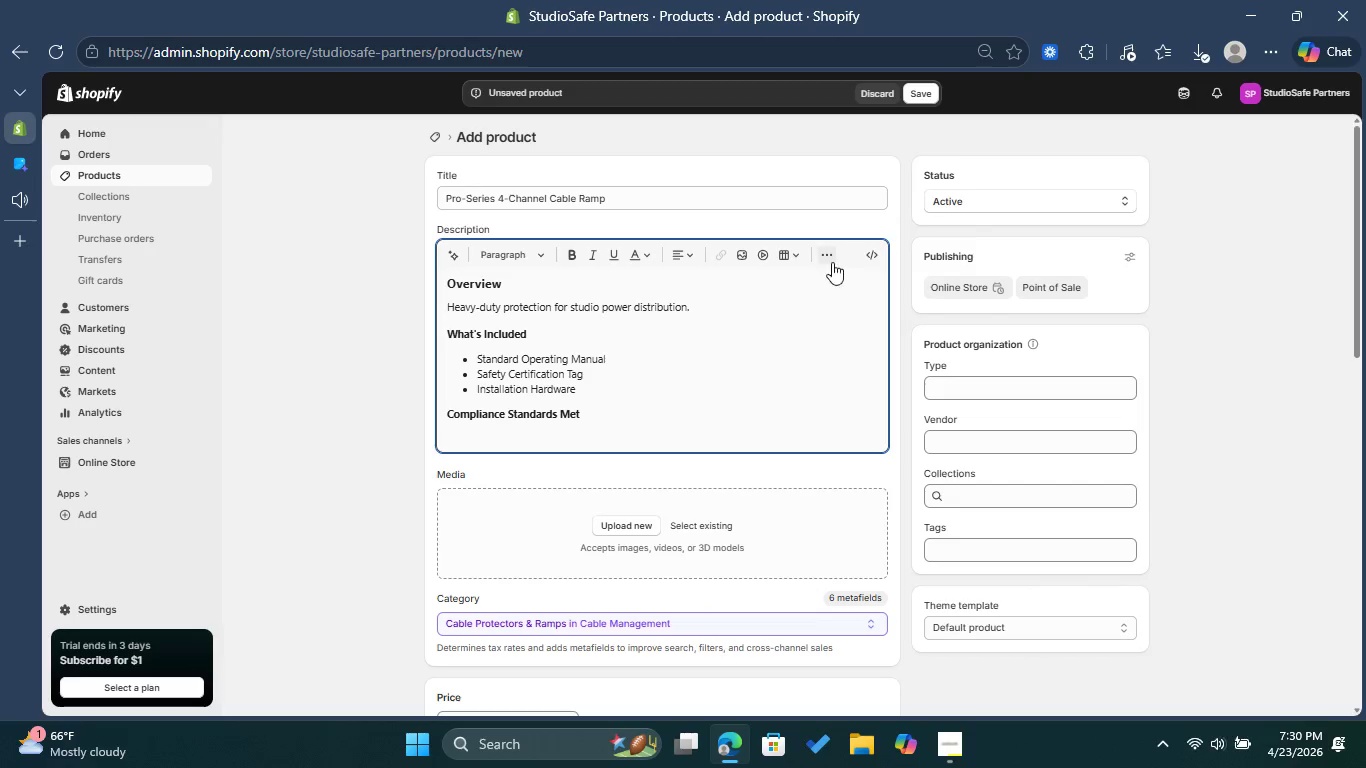 
left_click([832, 262])
 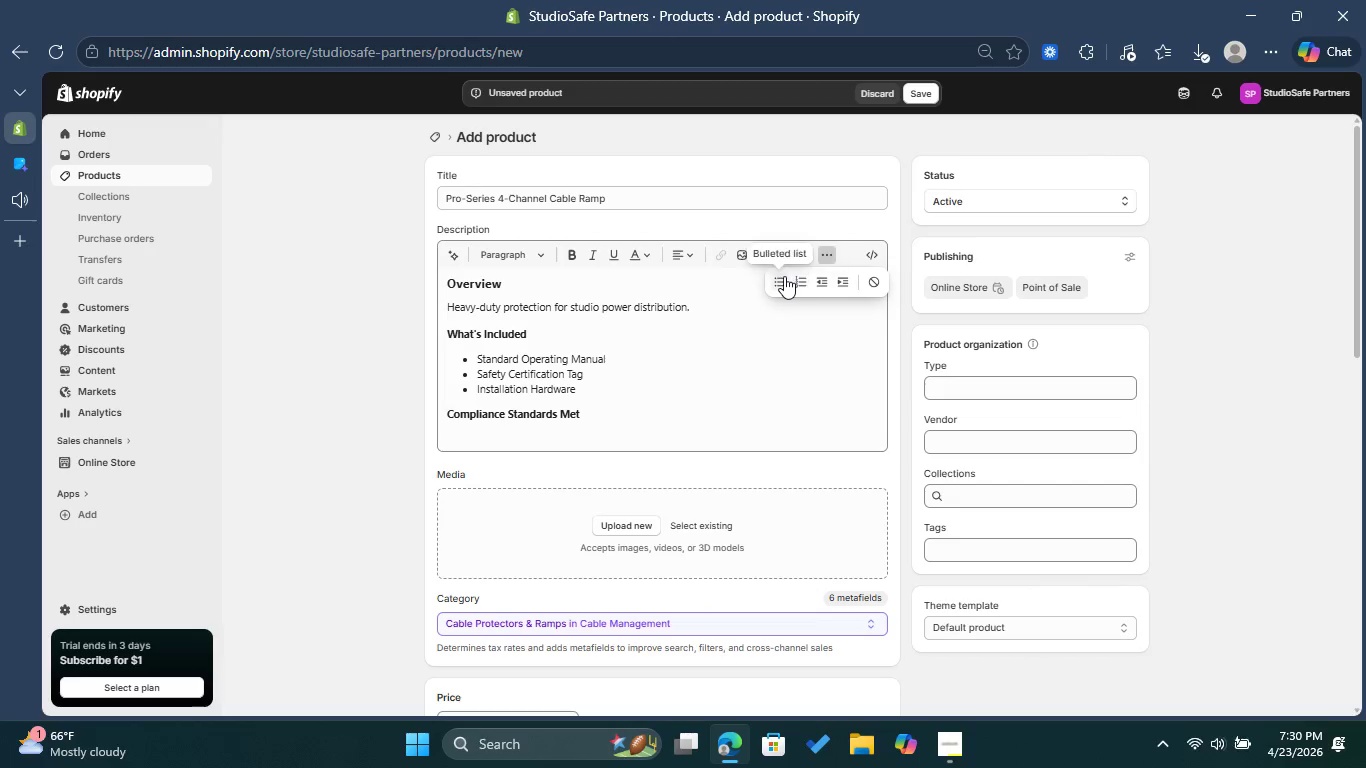 
left_click([782, 276])
 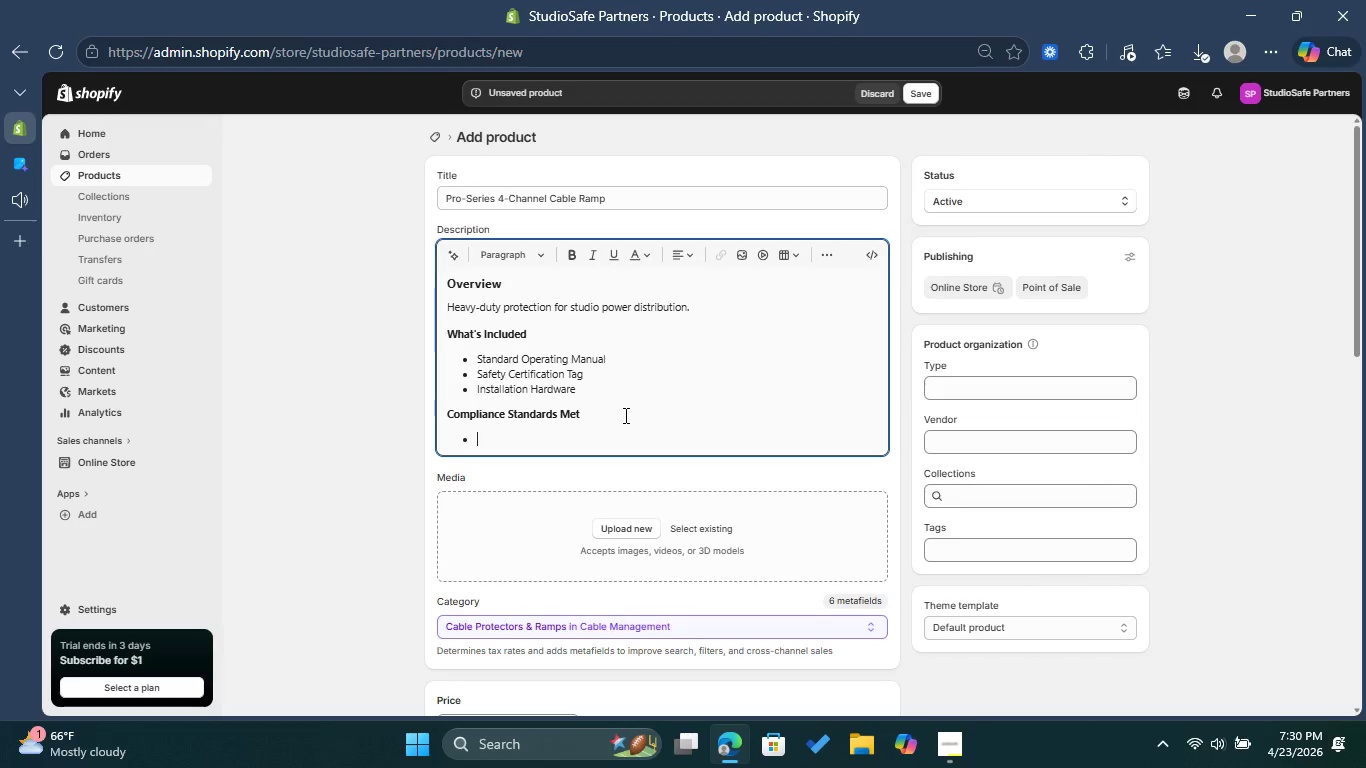 
wait(5.8)
 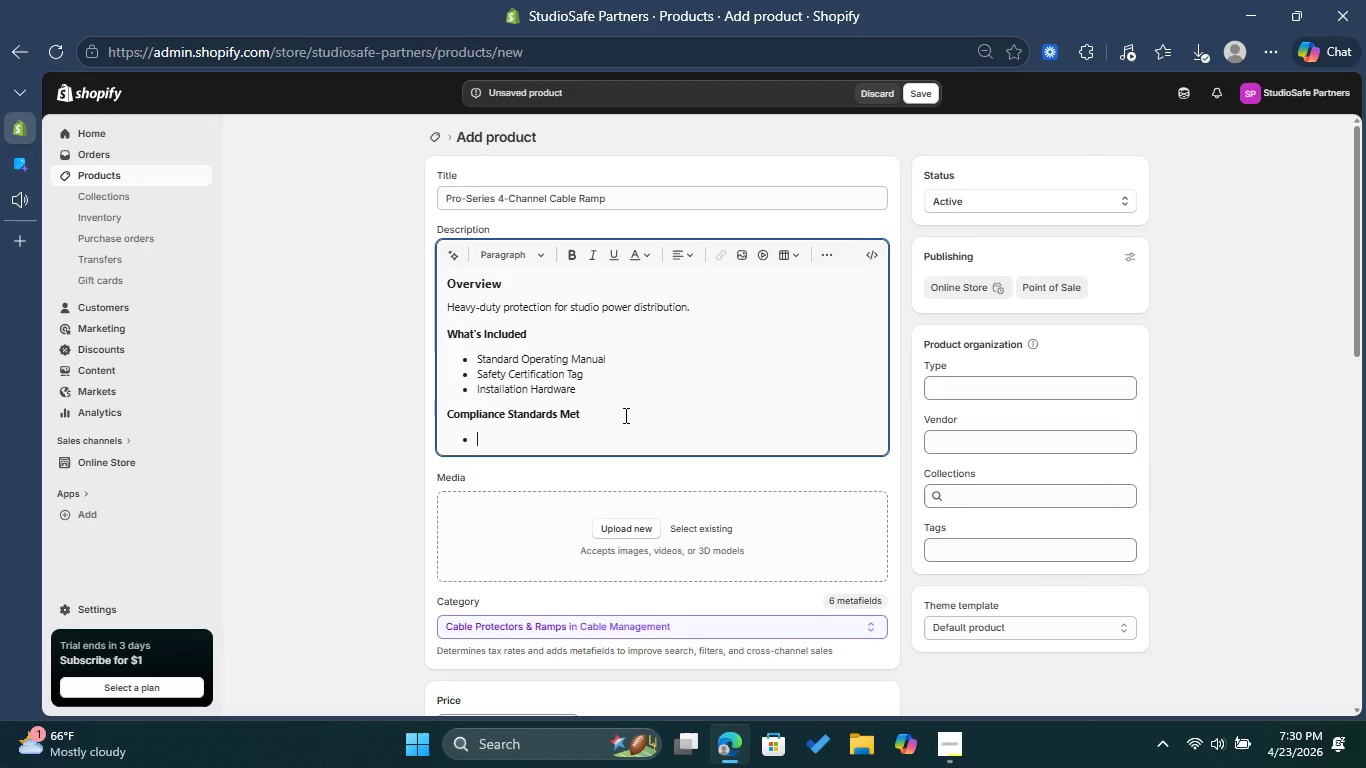 
type(OSHA 1910 Subpart S)
 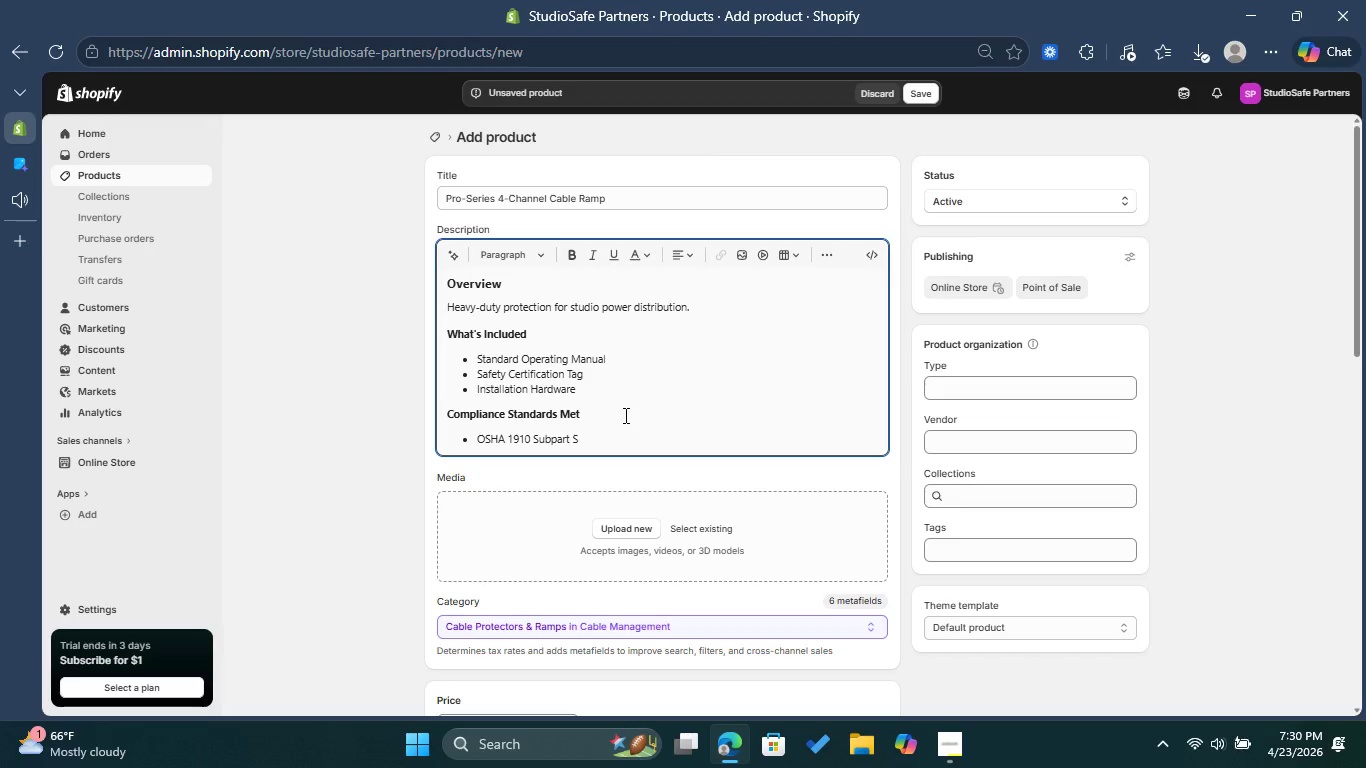 
key(Enter)
 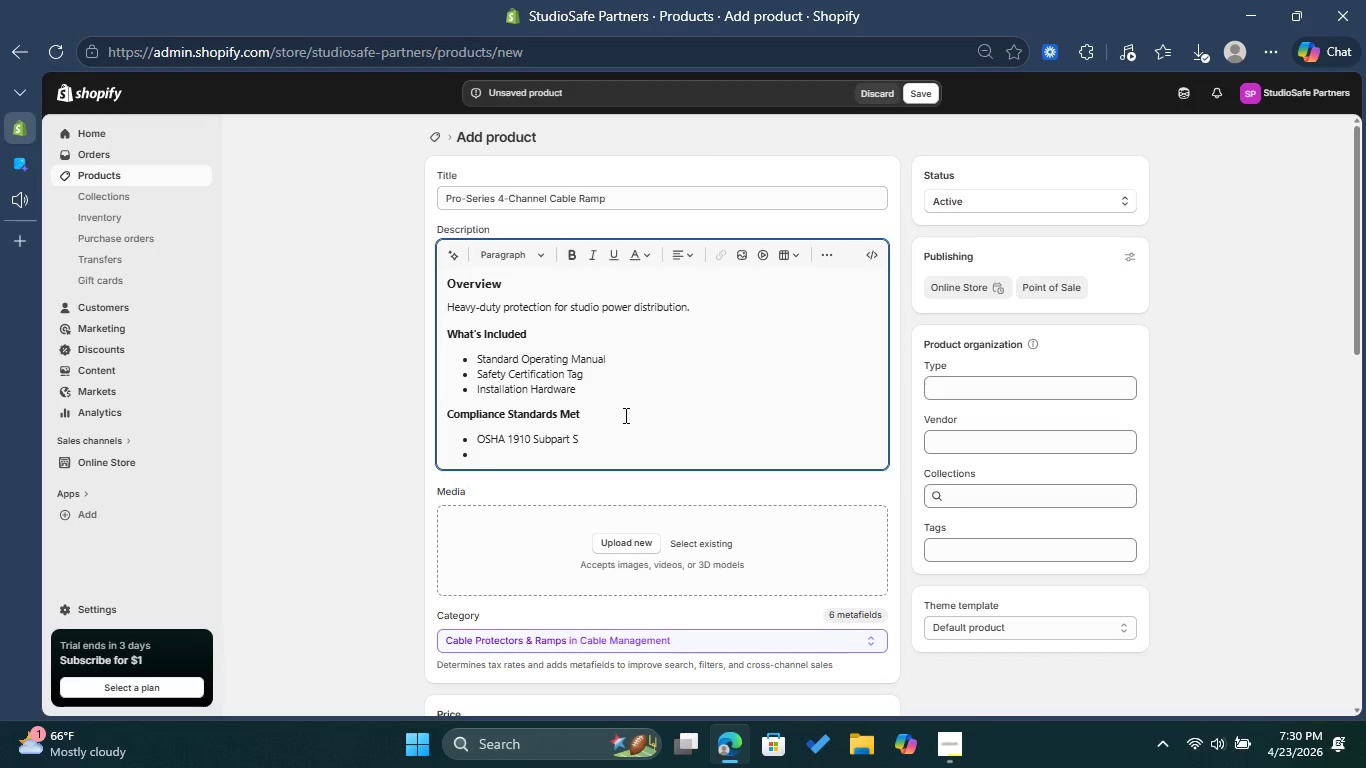 
type(ANSI Z358. !)
key(Backspace)
type(1)
 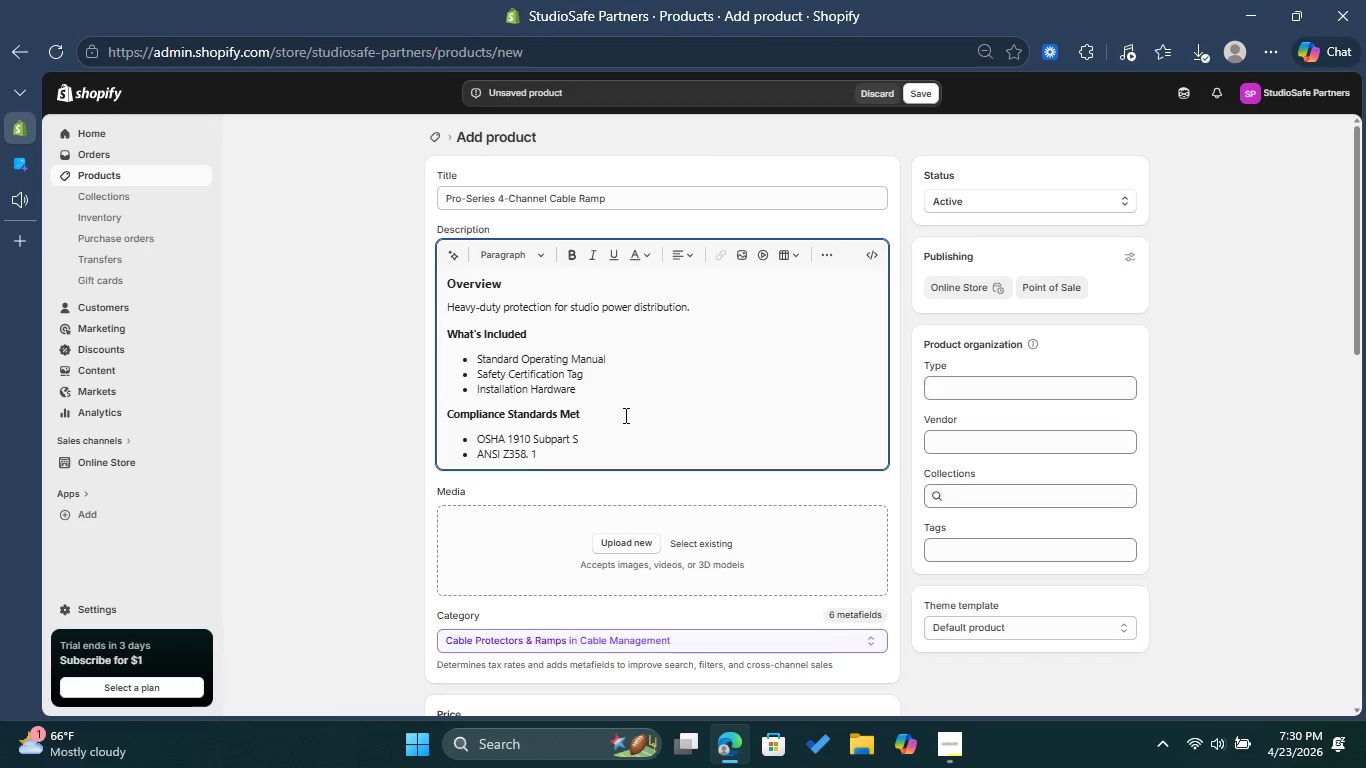 
wait(21.22)
 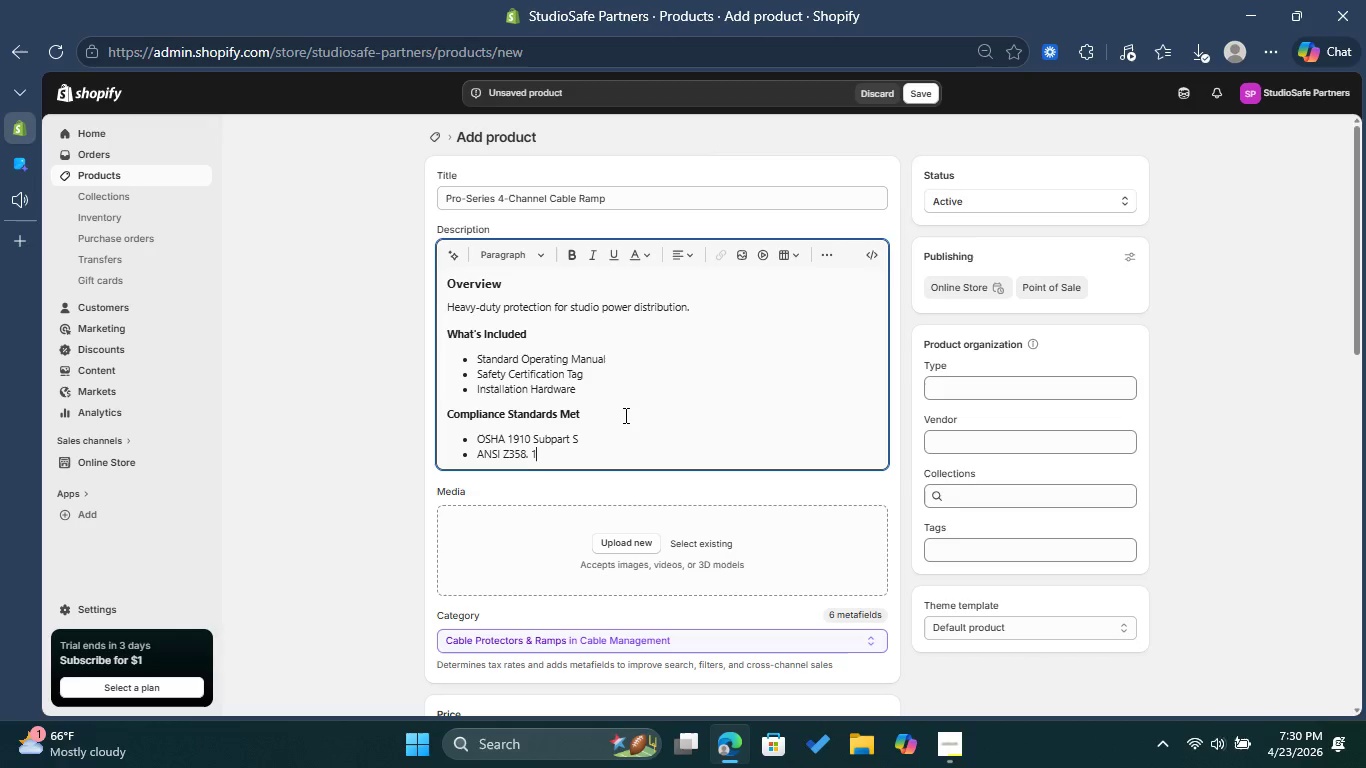 
left_click([971, 443])
 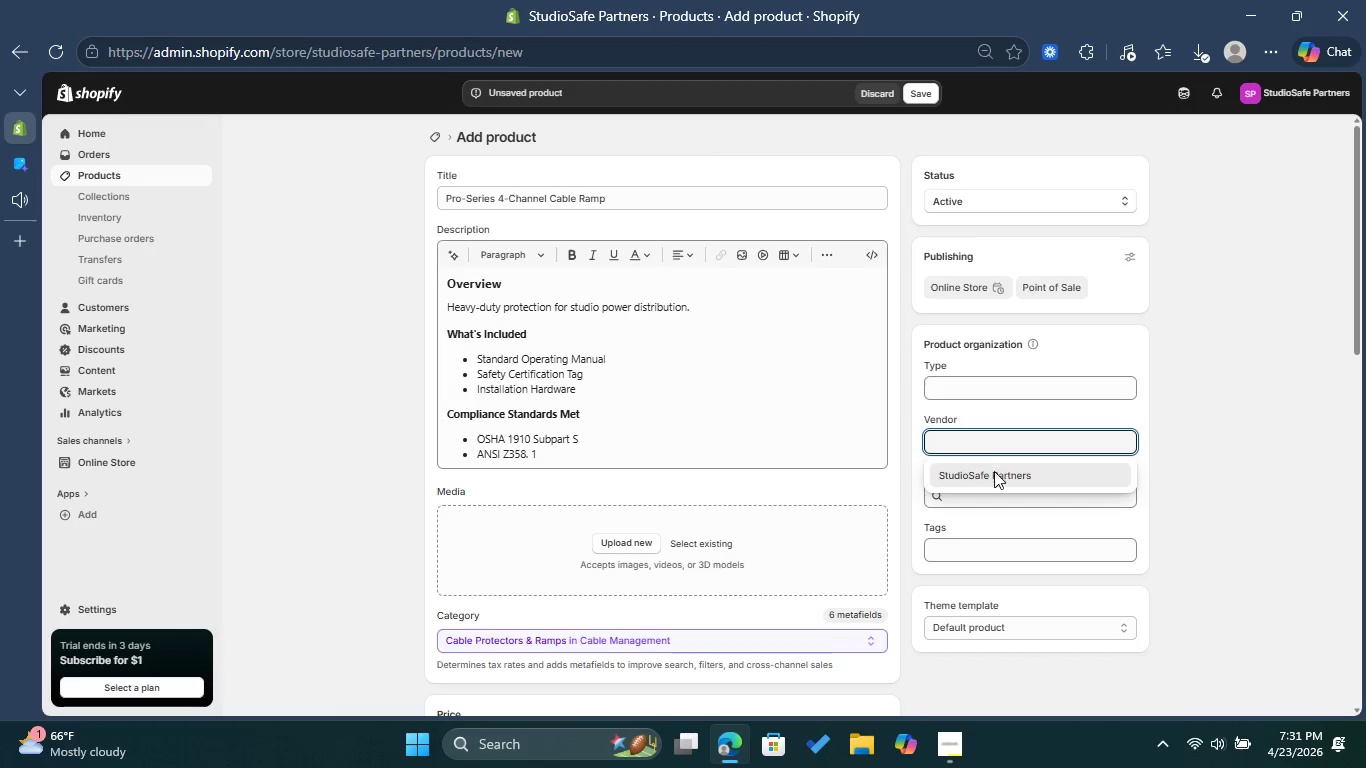 
left_click([995, 472])
 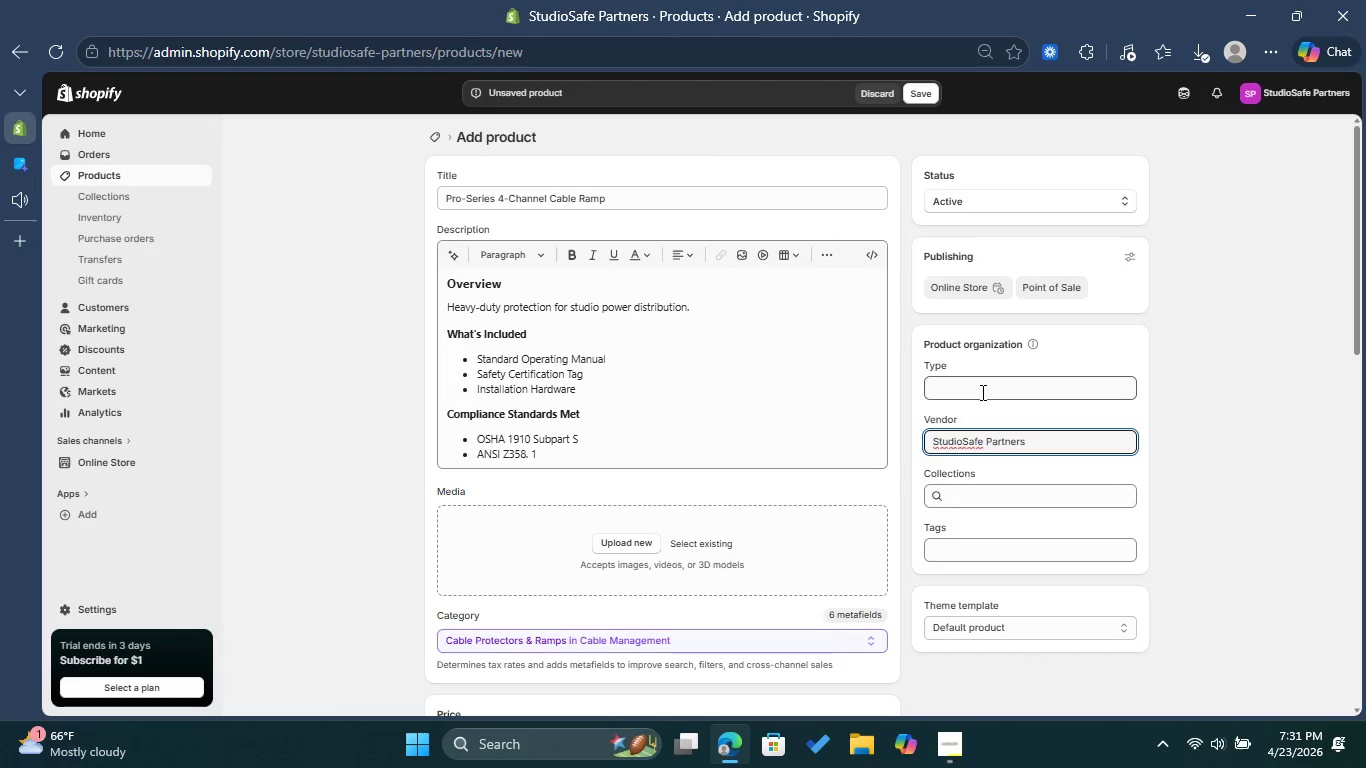 
left_click([981, 392])
 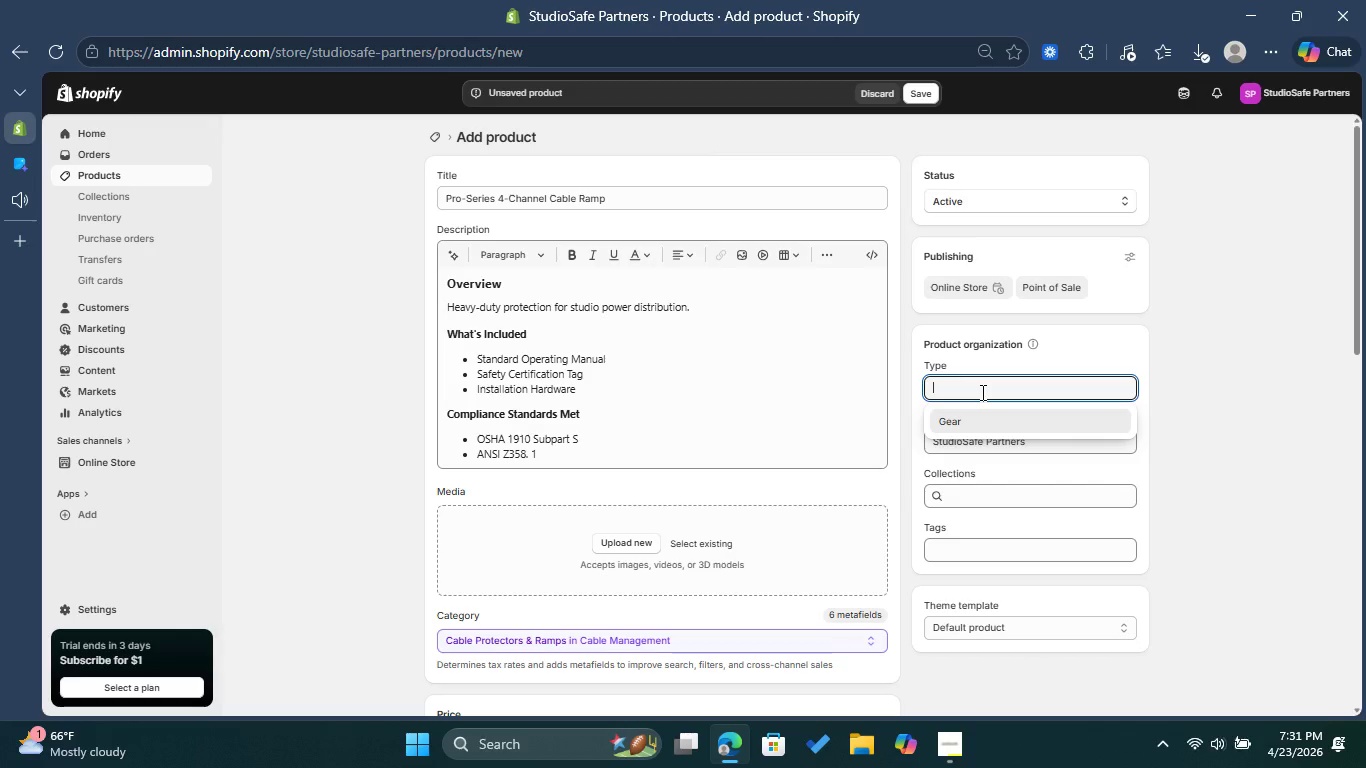 
left_click([974, 427])
 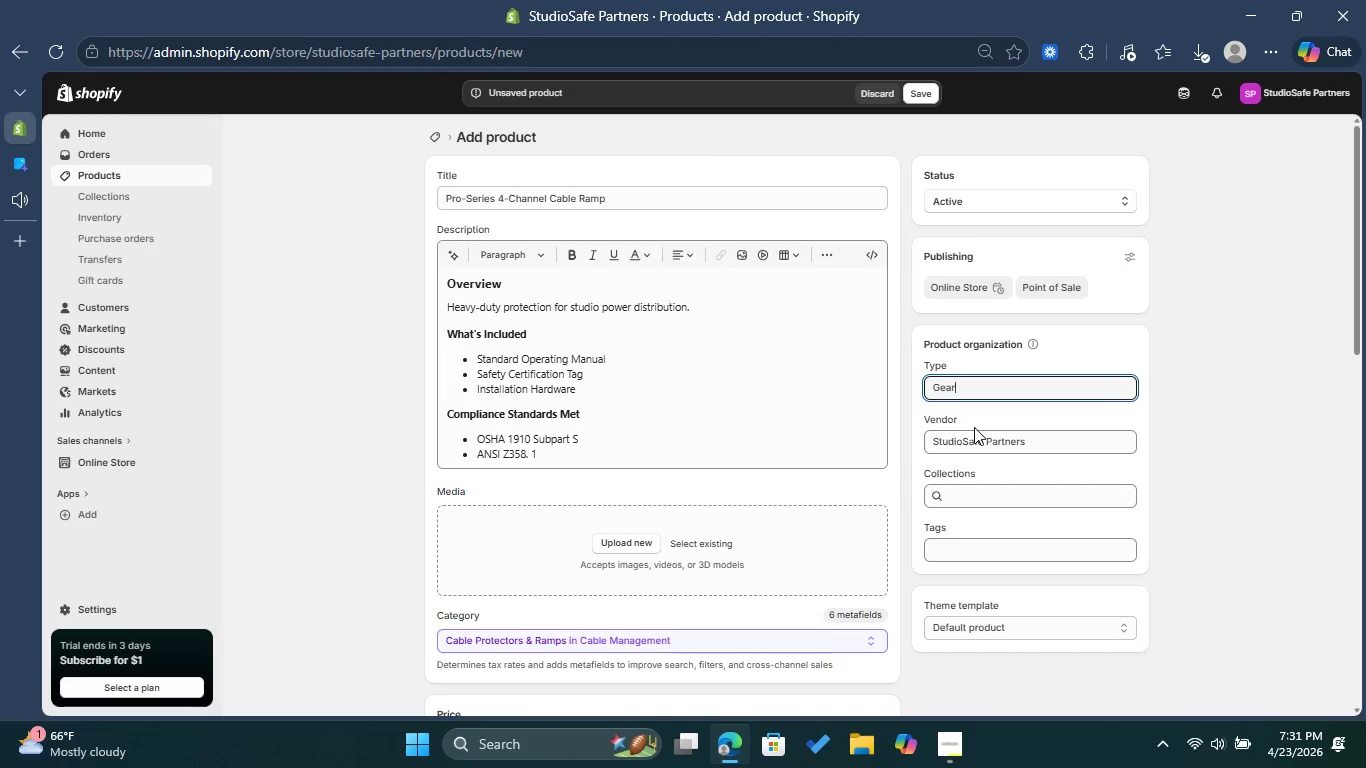 
wait(5.98)
 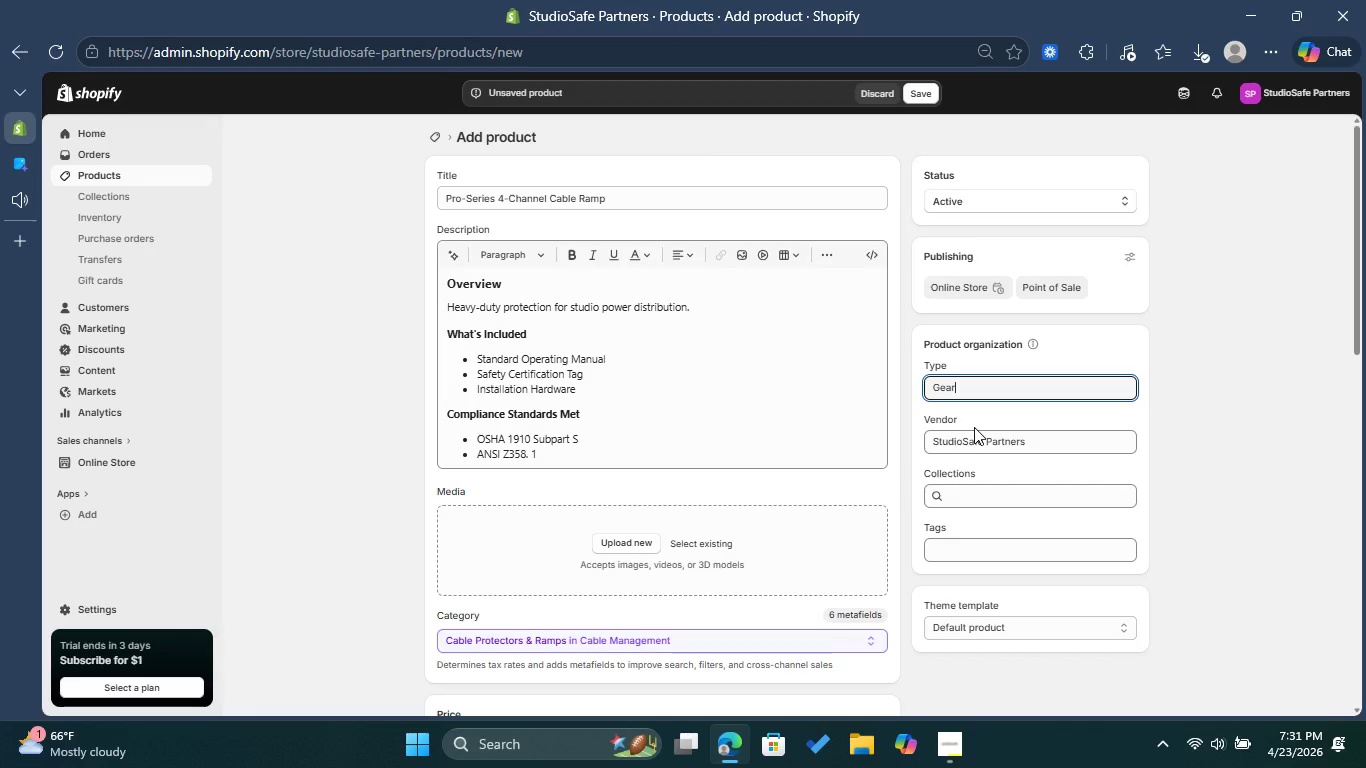 
left_click([965, 545])
 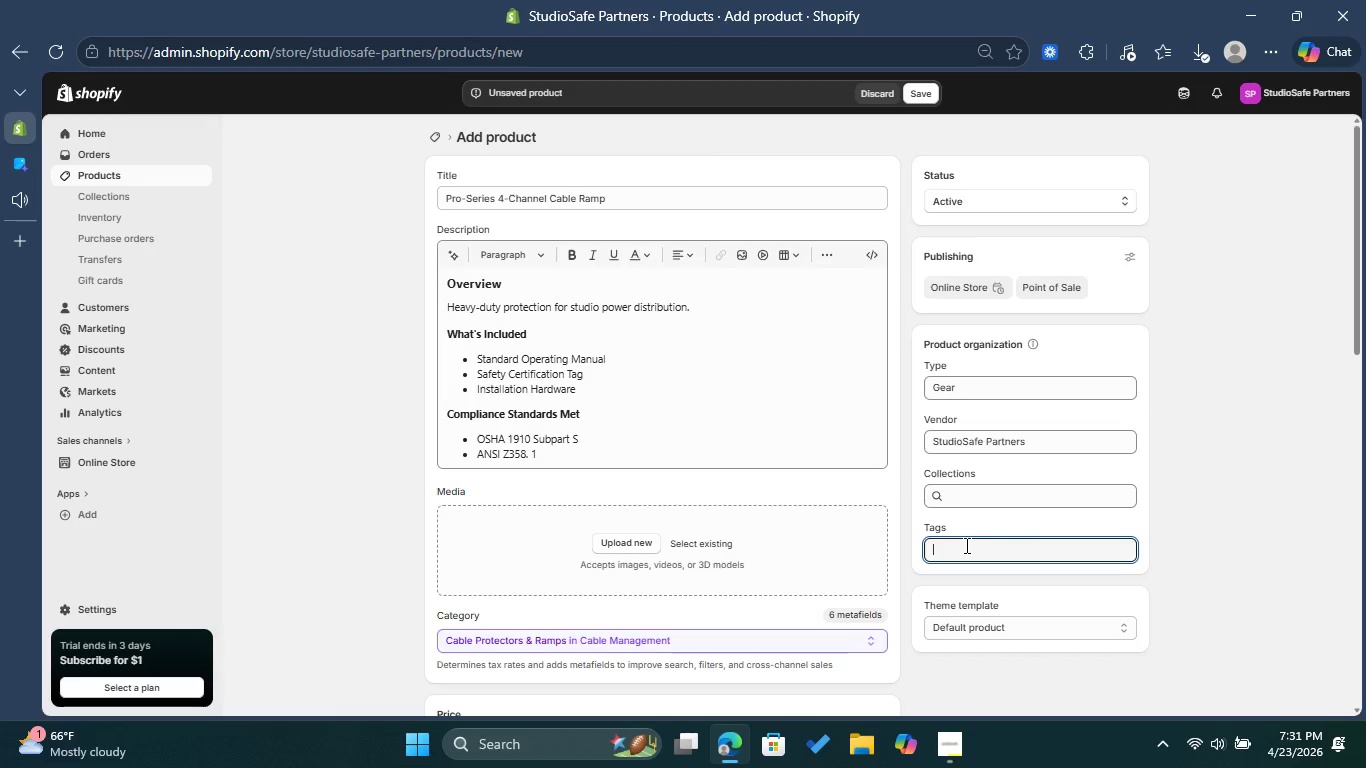 
type(Liability )
 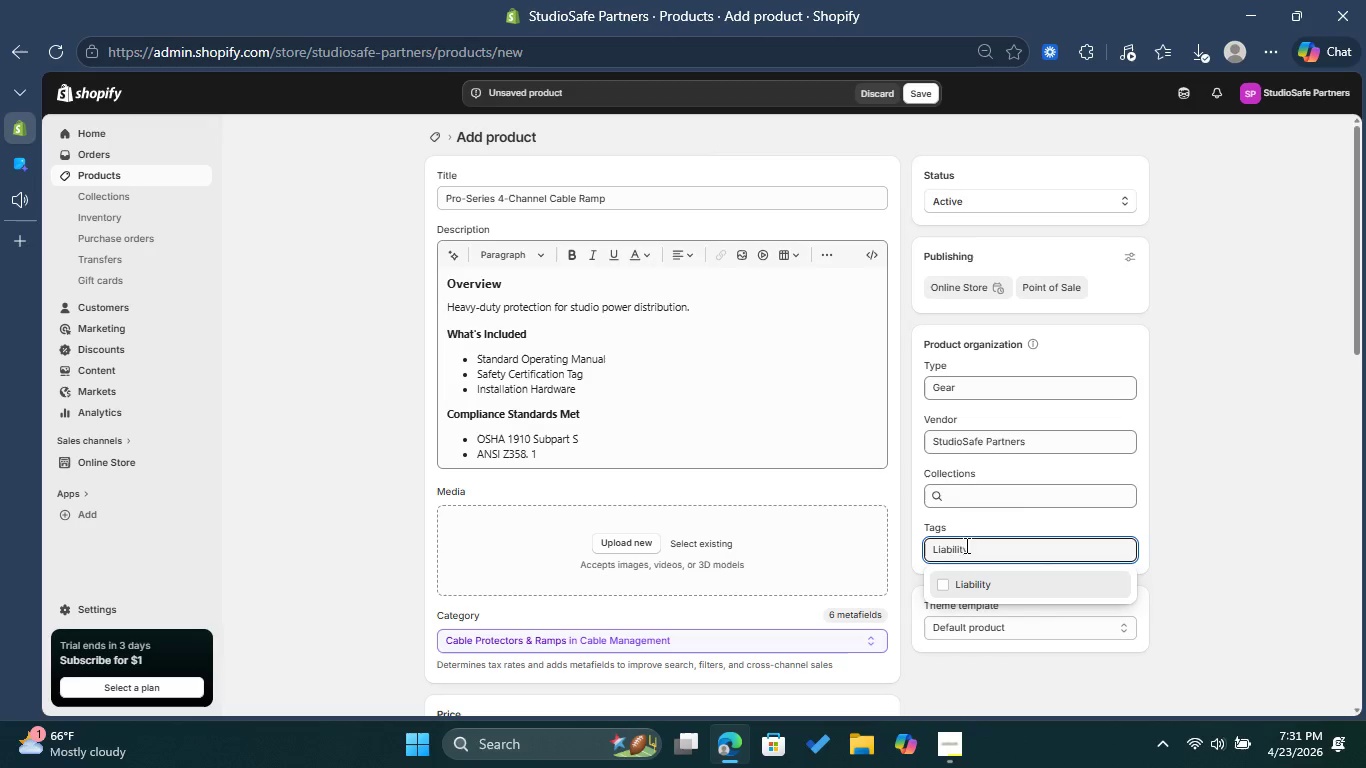 
left_click([955, 577])
 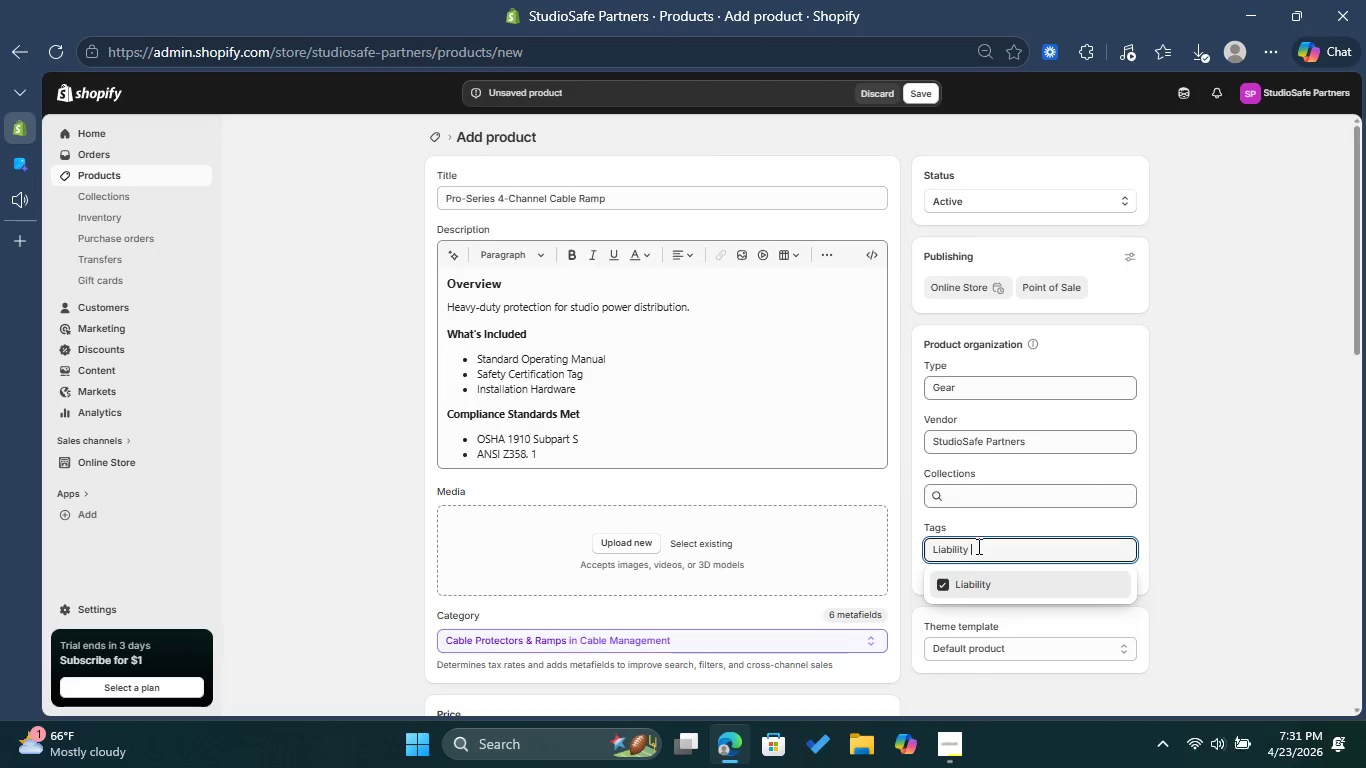 
left_click_drag(start_coordinate=[977, 546], to_coordinate=[928, 544])
 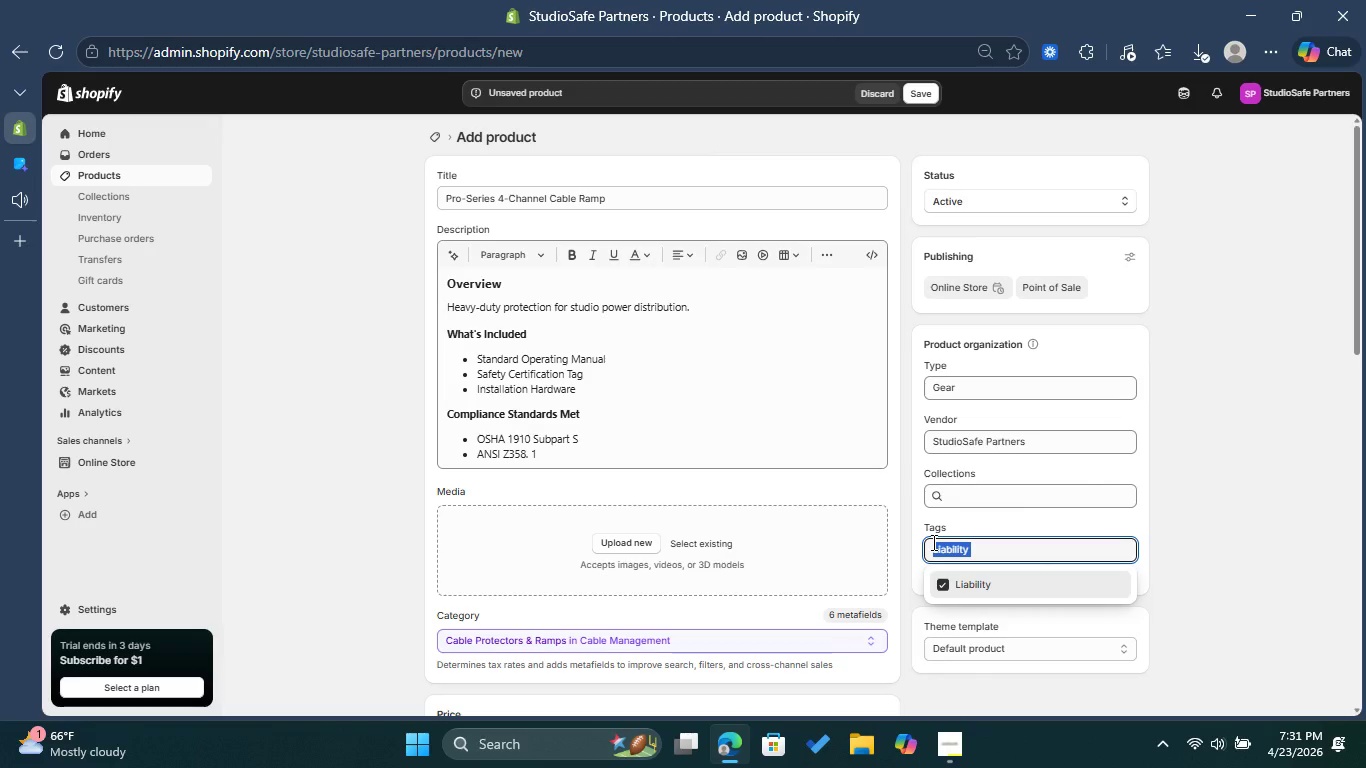 
key(Backspace)
 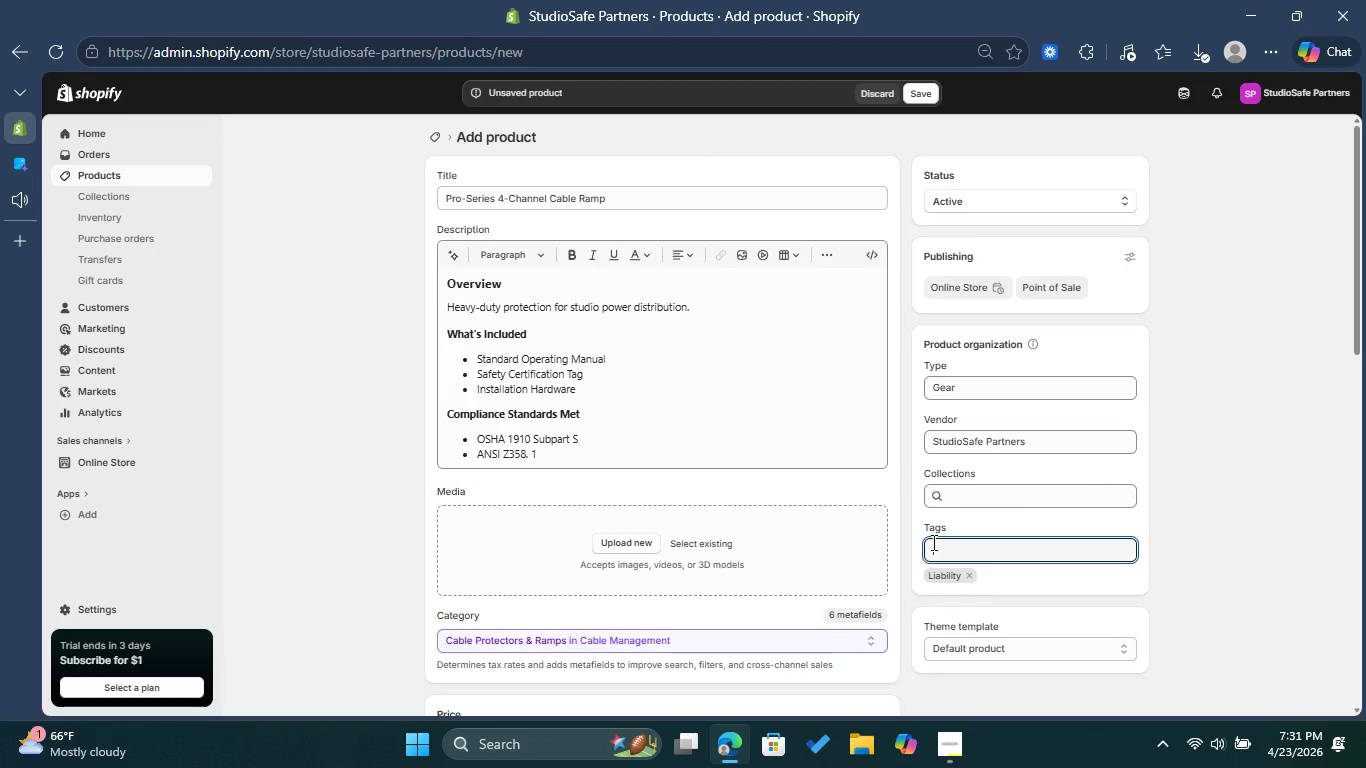 
key(Shift+P)
 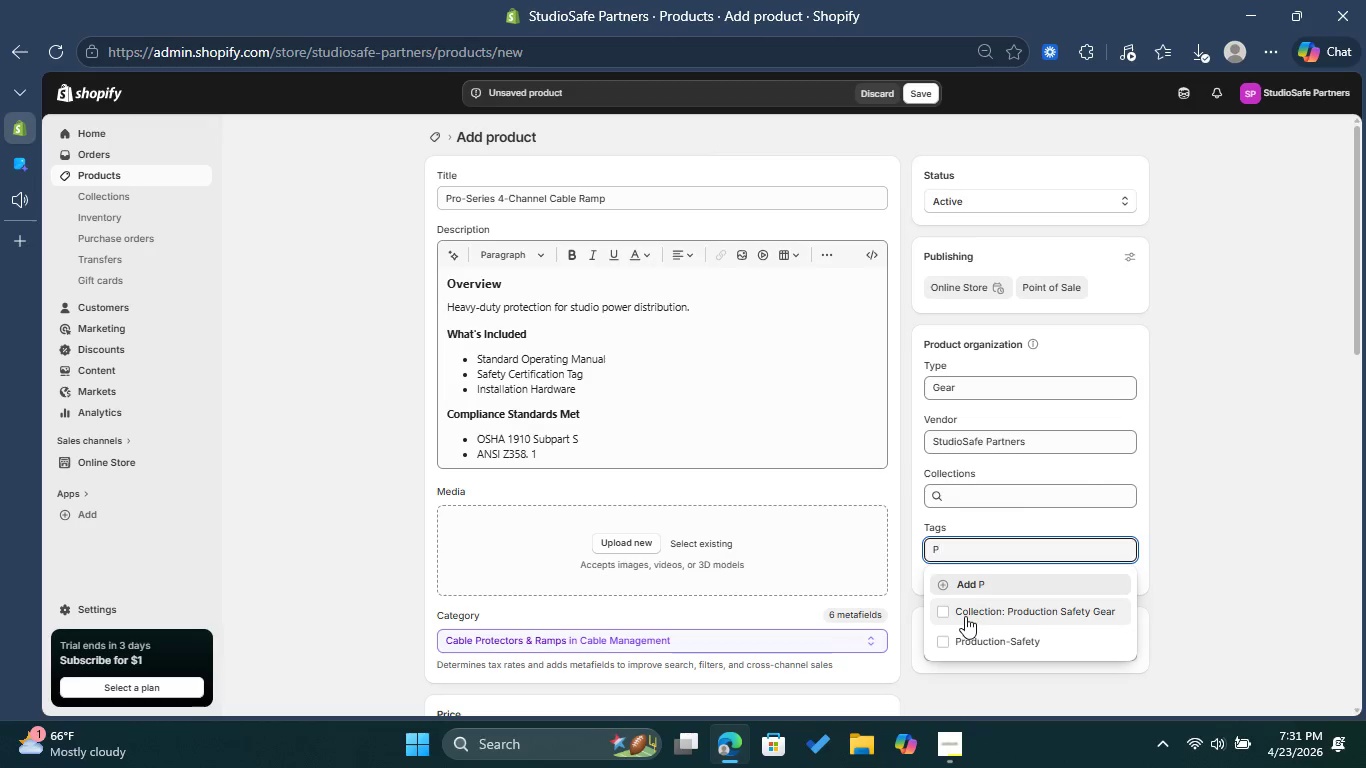 
wait(10.81)
 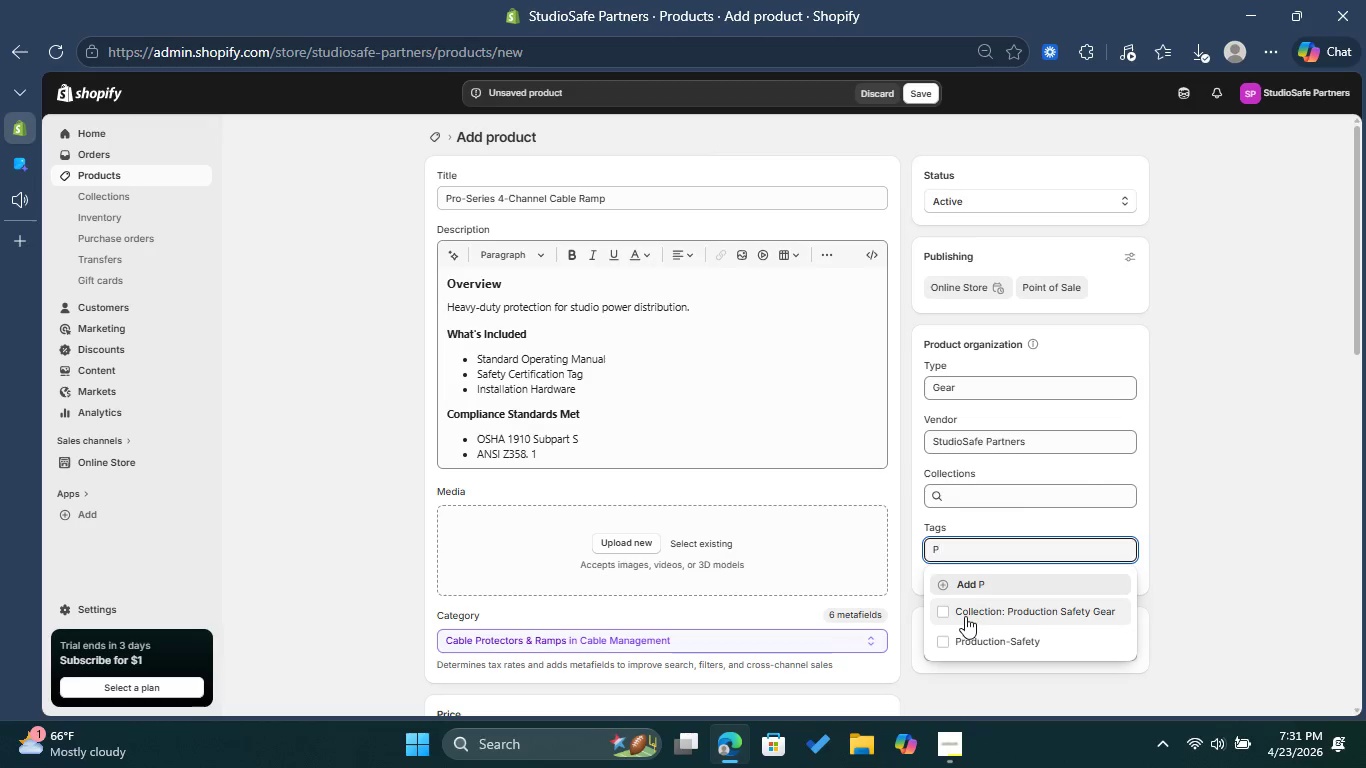 
left_click([950, 637])
 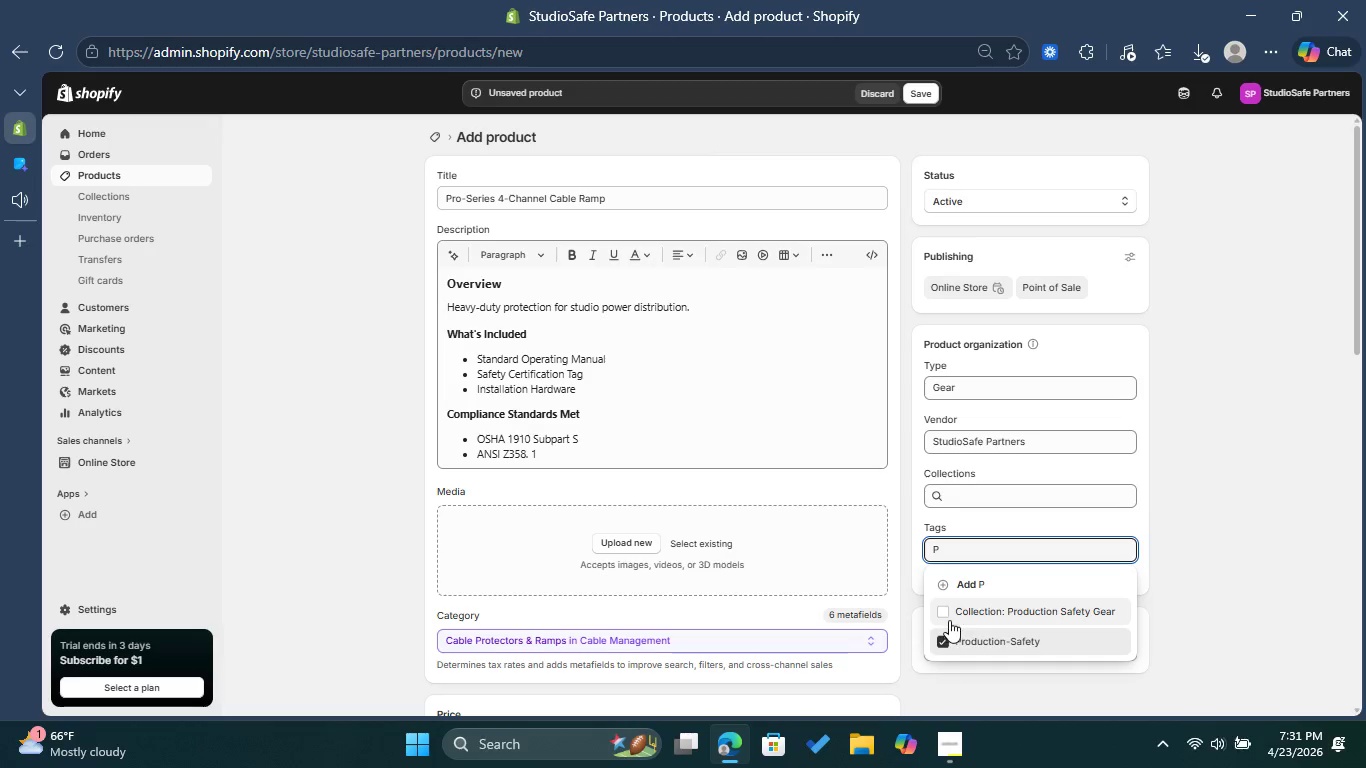 
left_click([949, 609])
 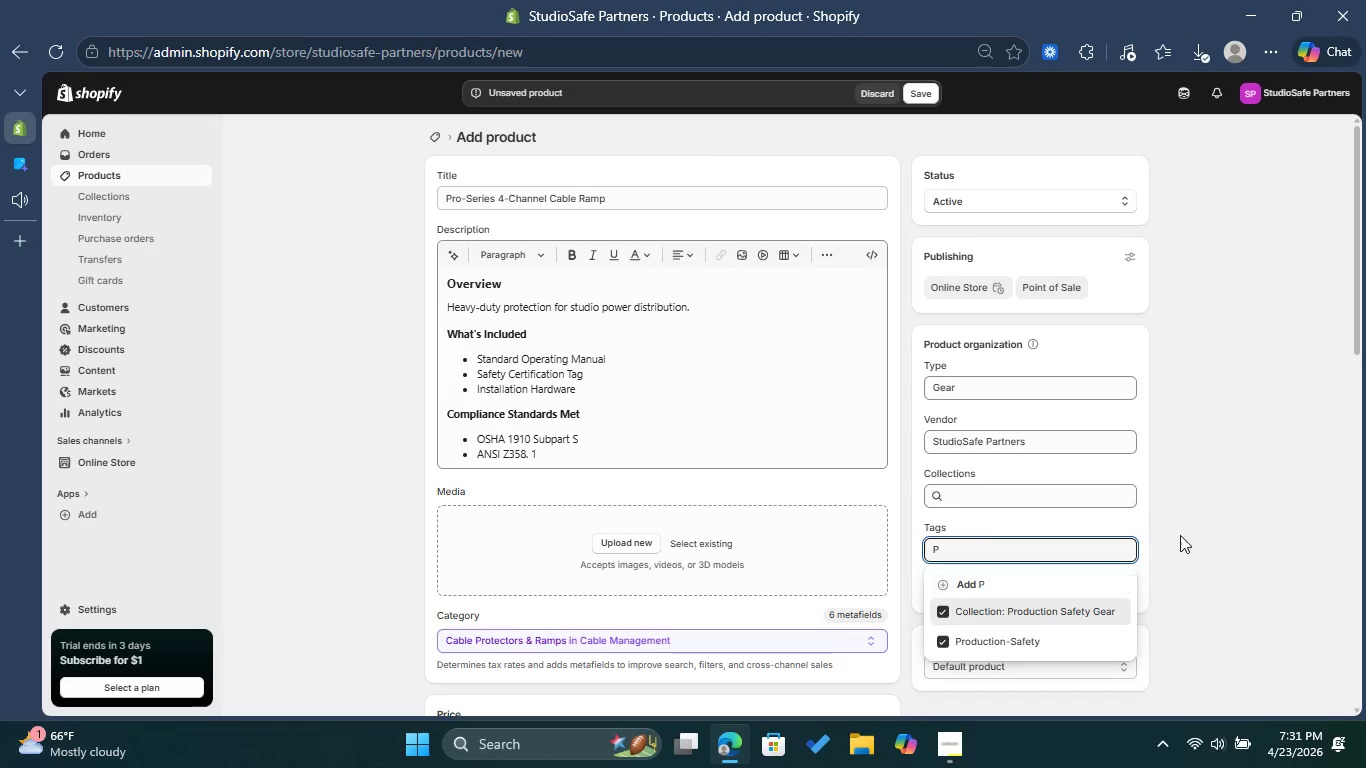 
left_click([1207, 520])
 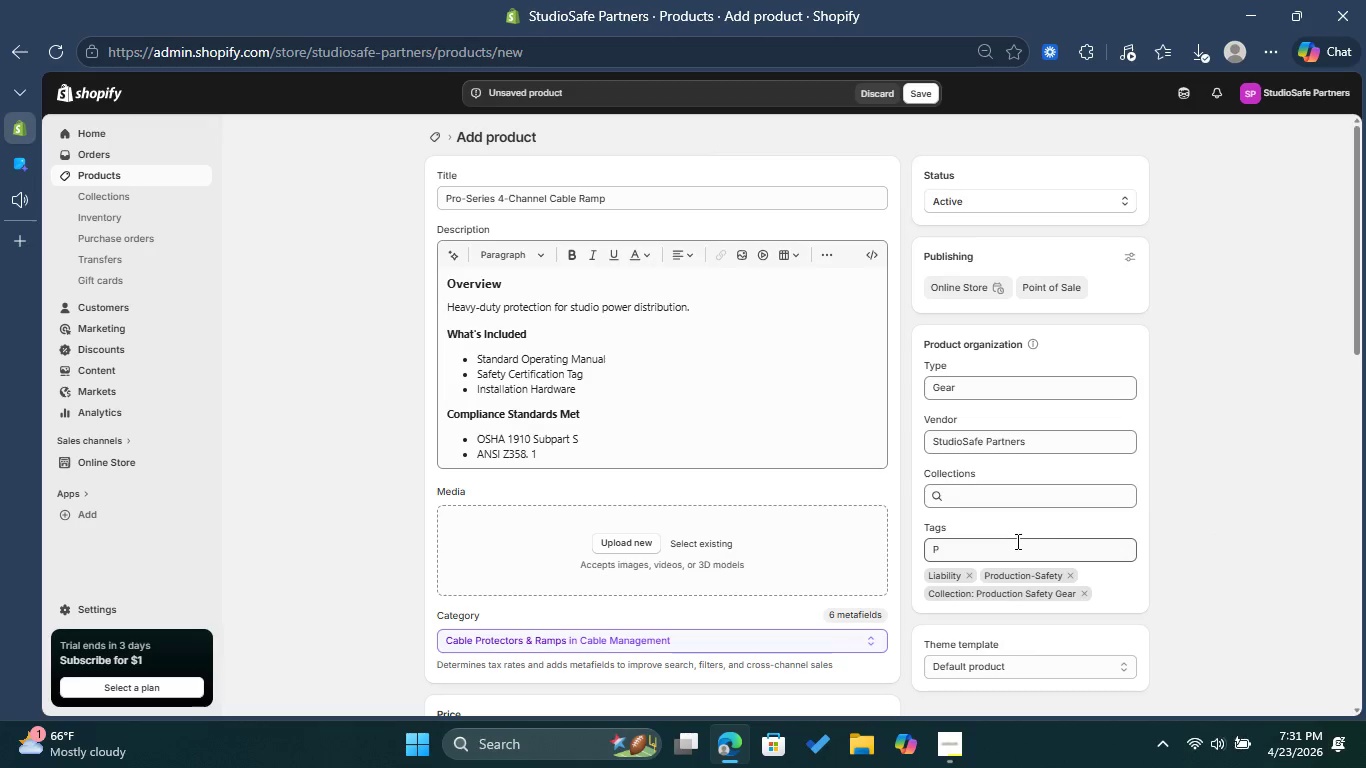 
left_click([1015, 541])
 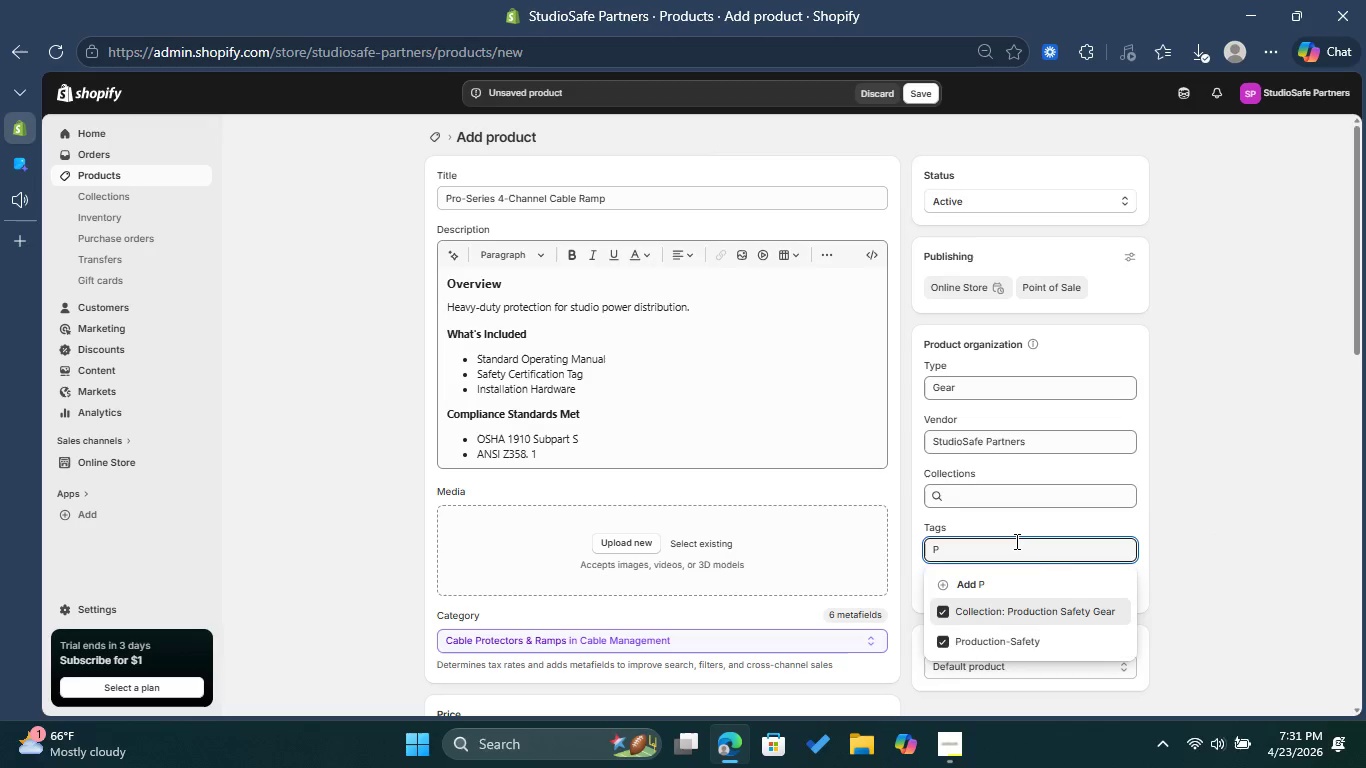 
key(Backspace)
 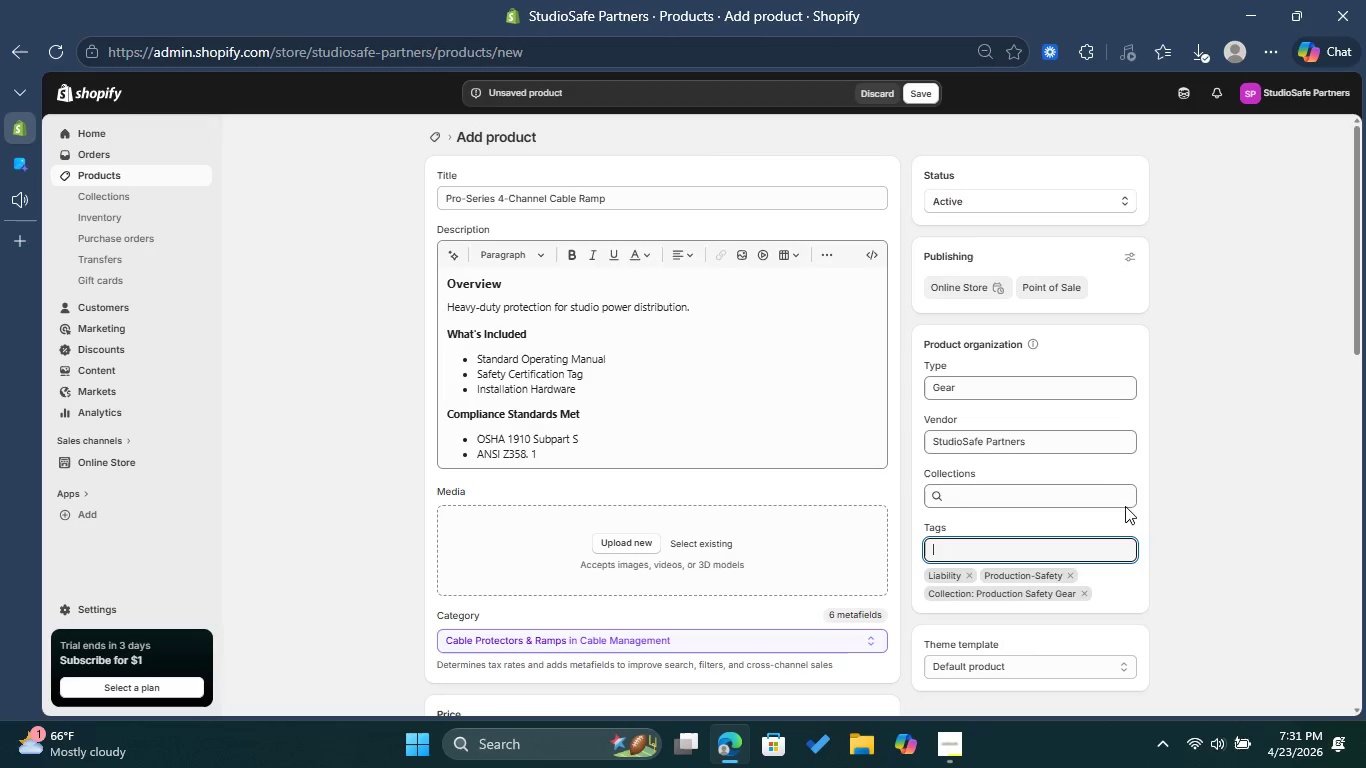 
left_click([1223, 466])
 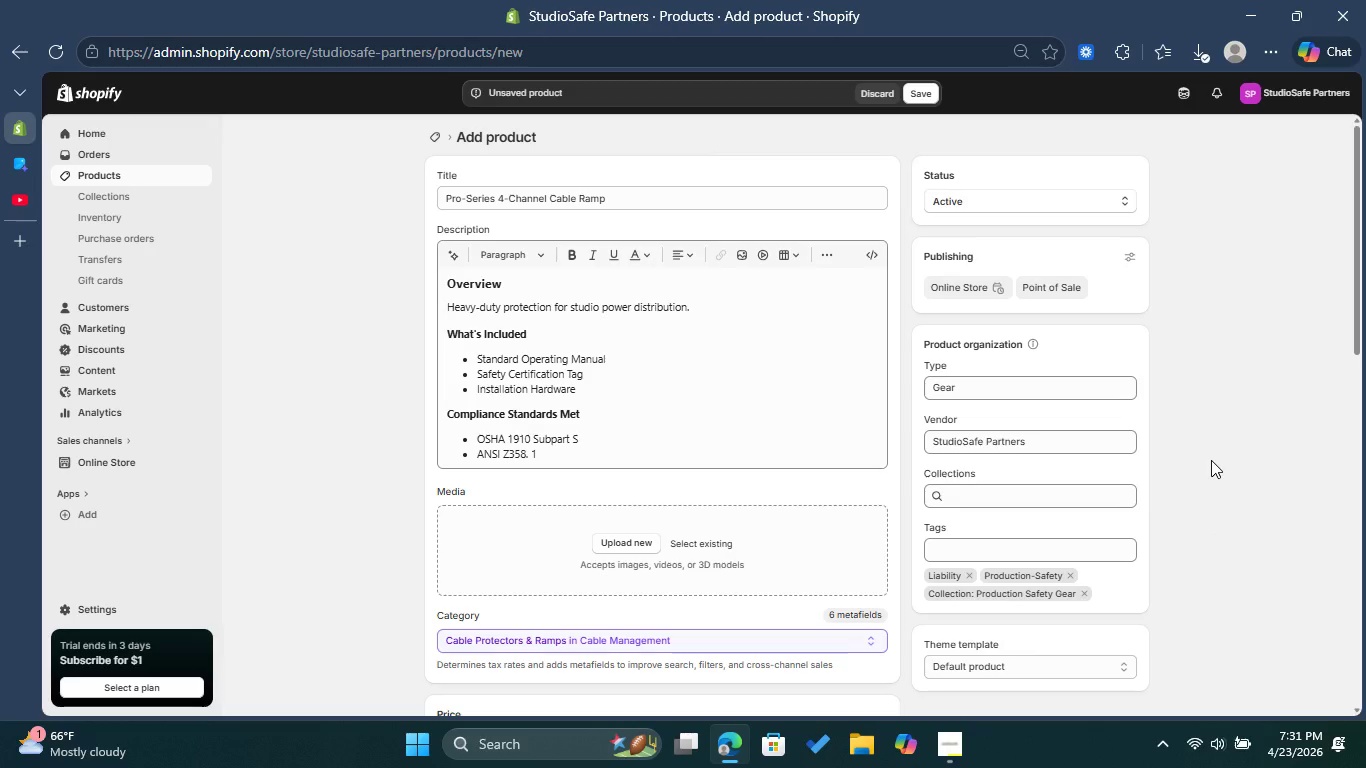 
wait(5.09)
 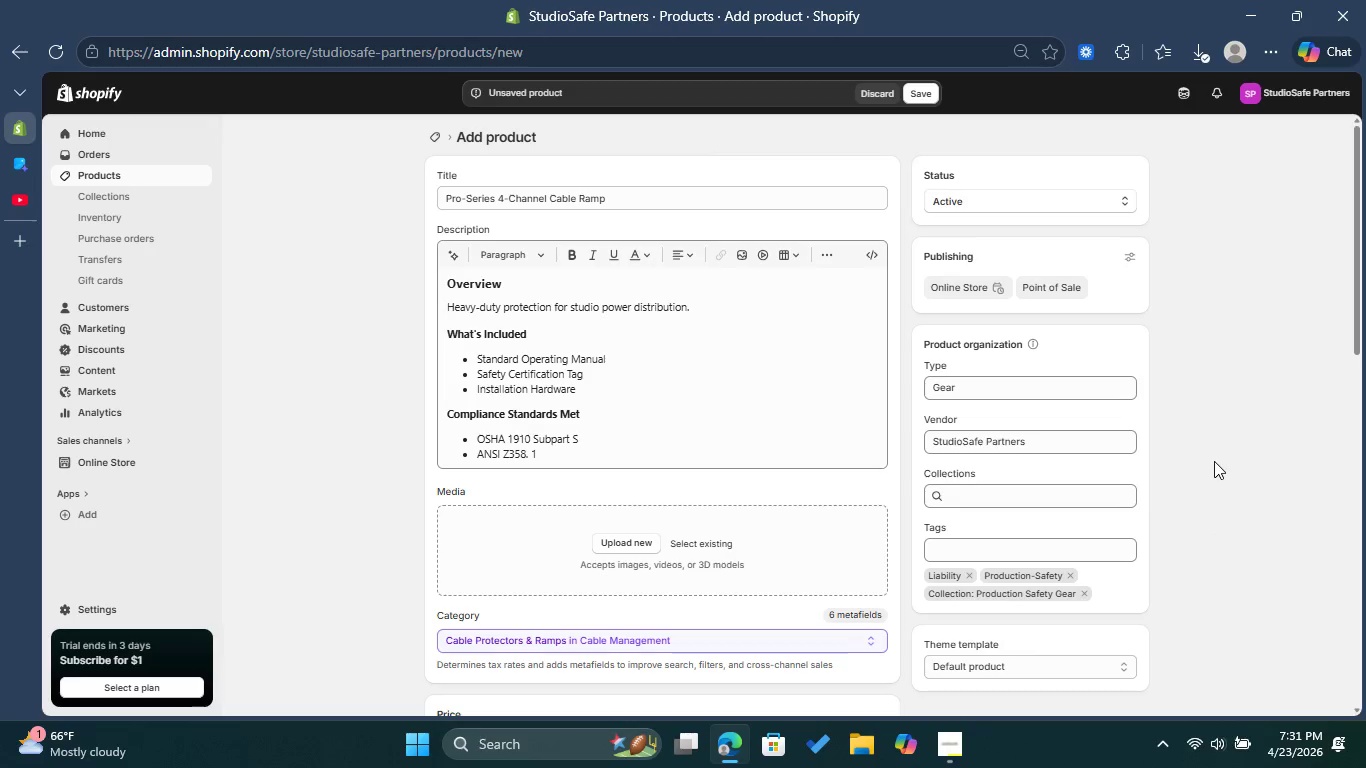 
scroll: coordinate [713, 511], scroll_direction: down, amount: 11.0
 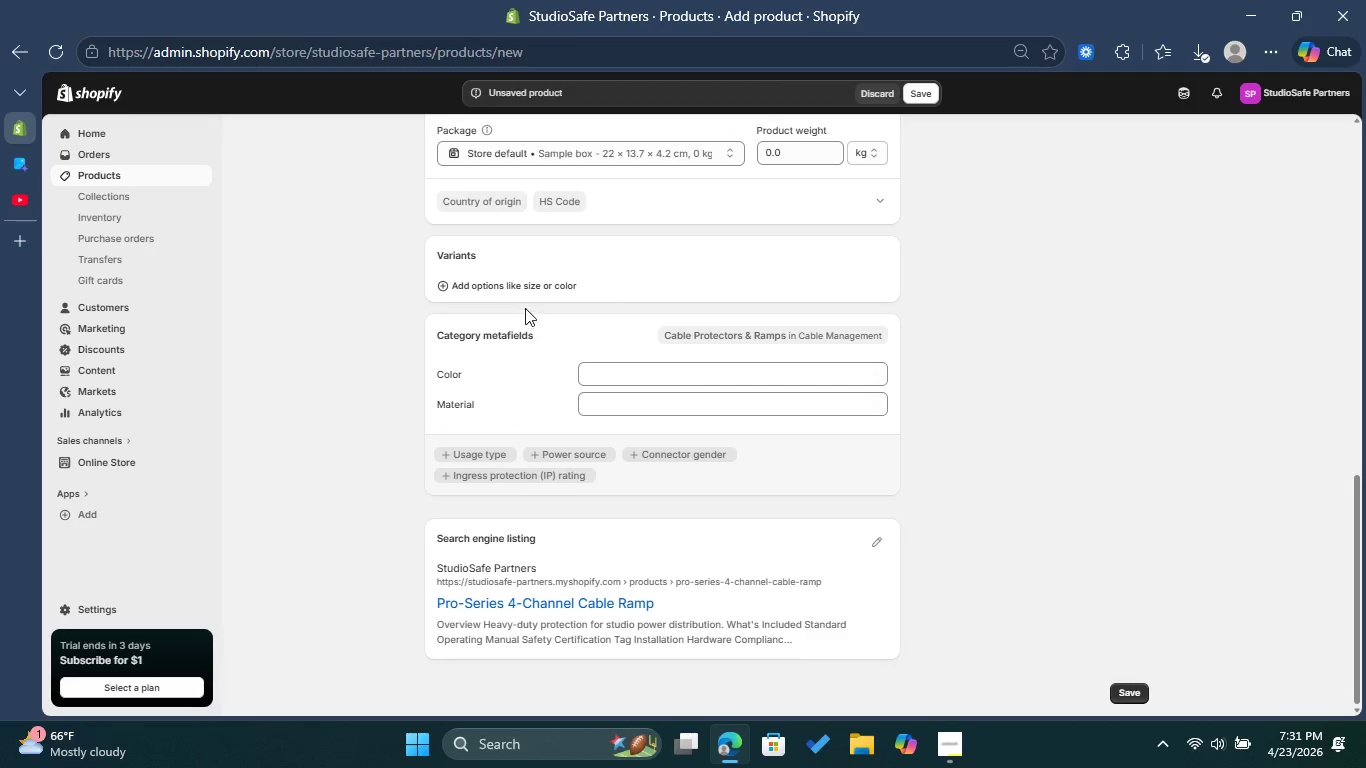 
left_click([525, 286])
 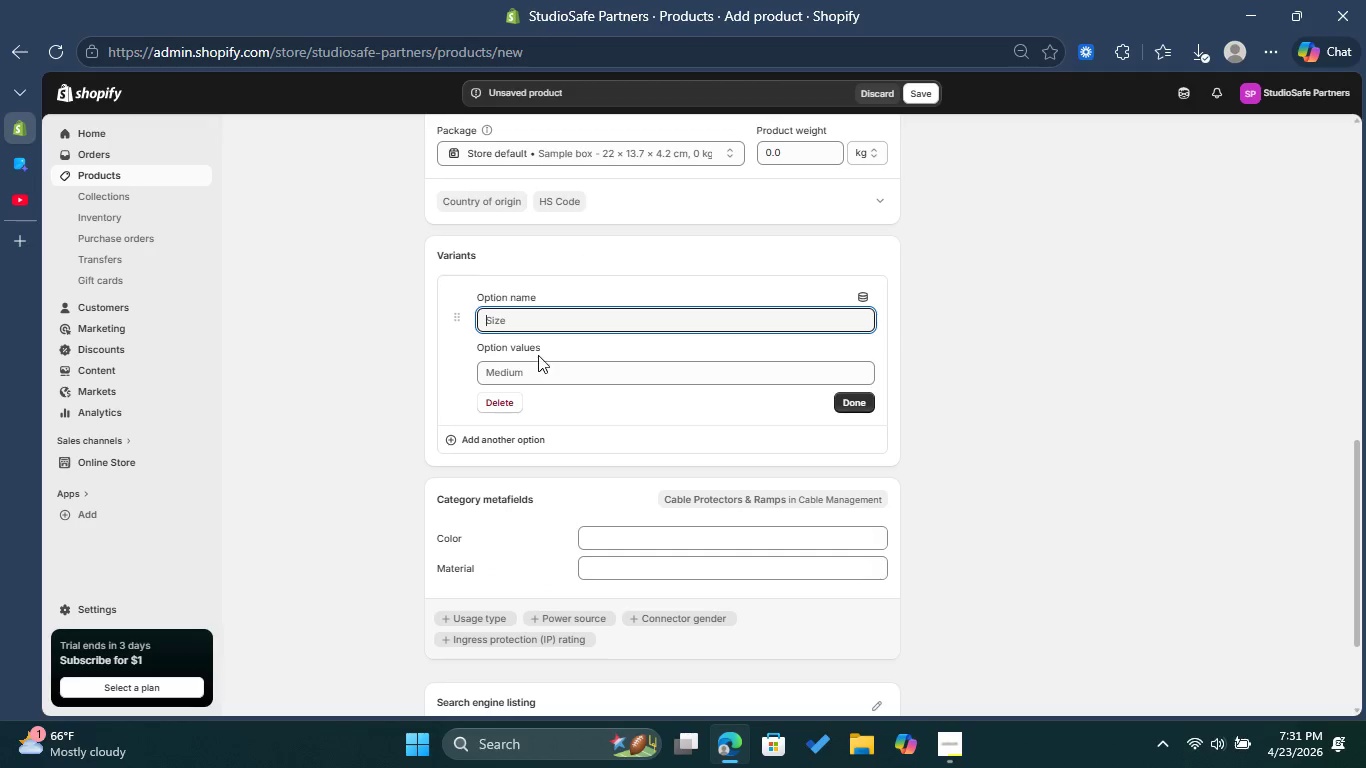 
type(Title )
 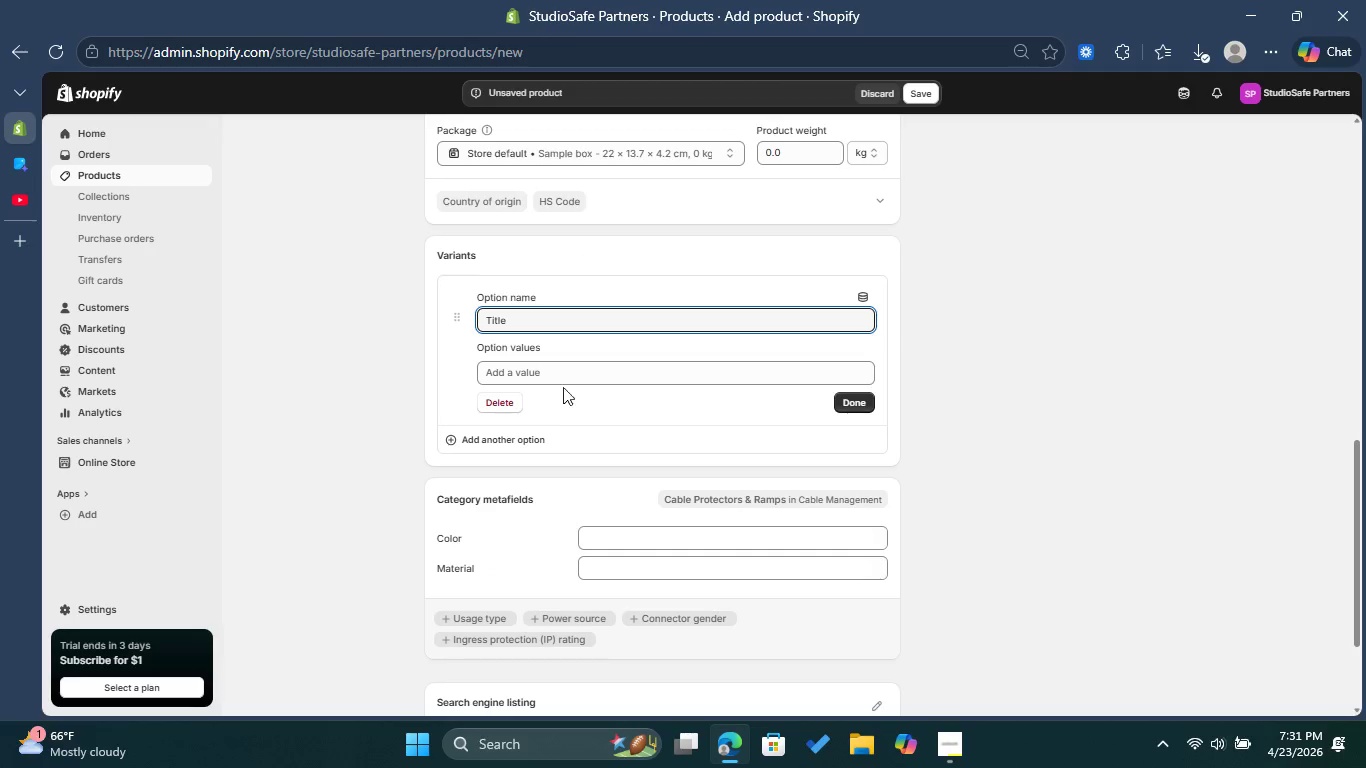 
left_click([565, 375])
 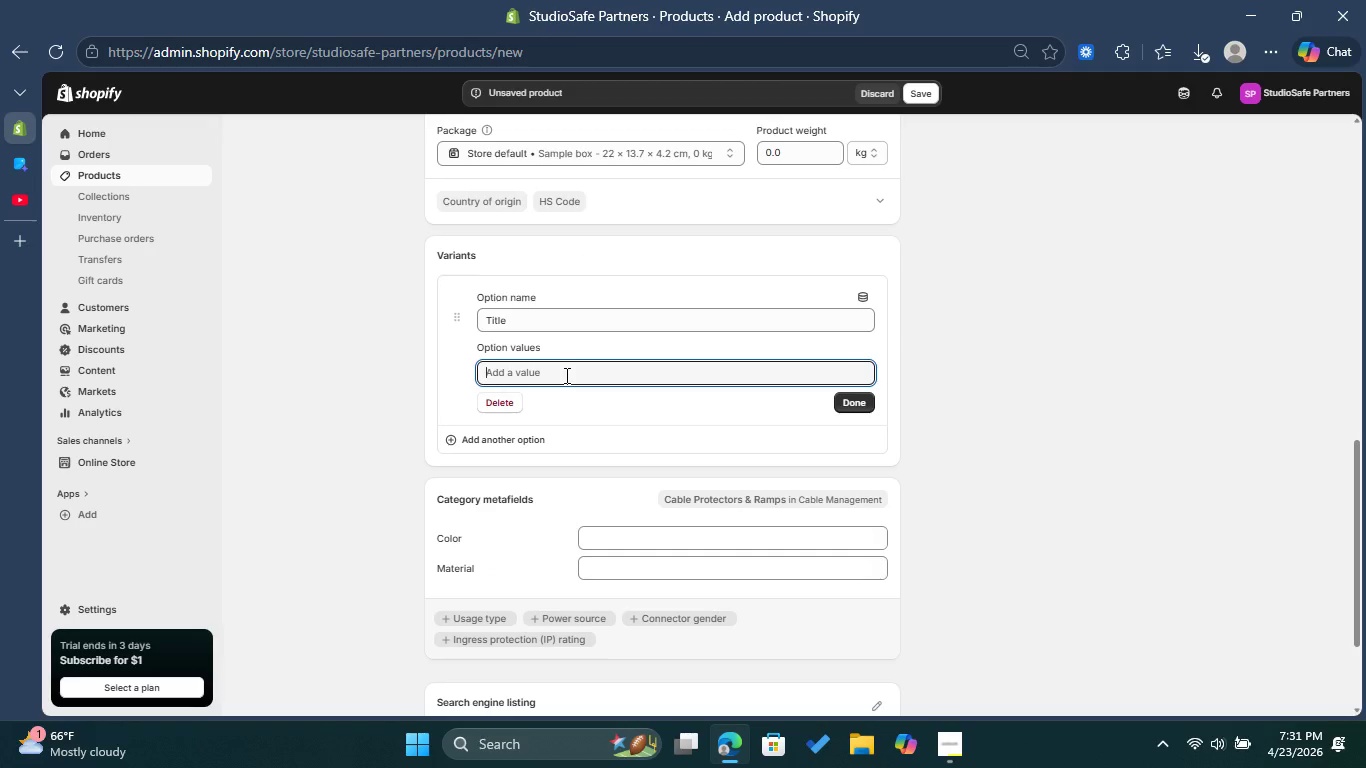 
type(Sefult Defult title )
 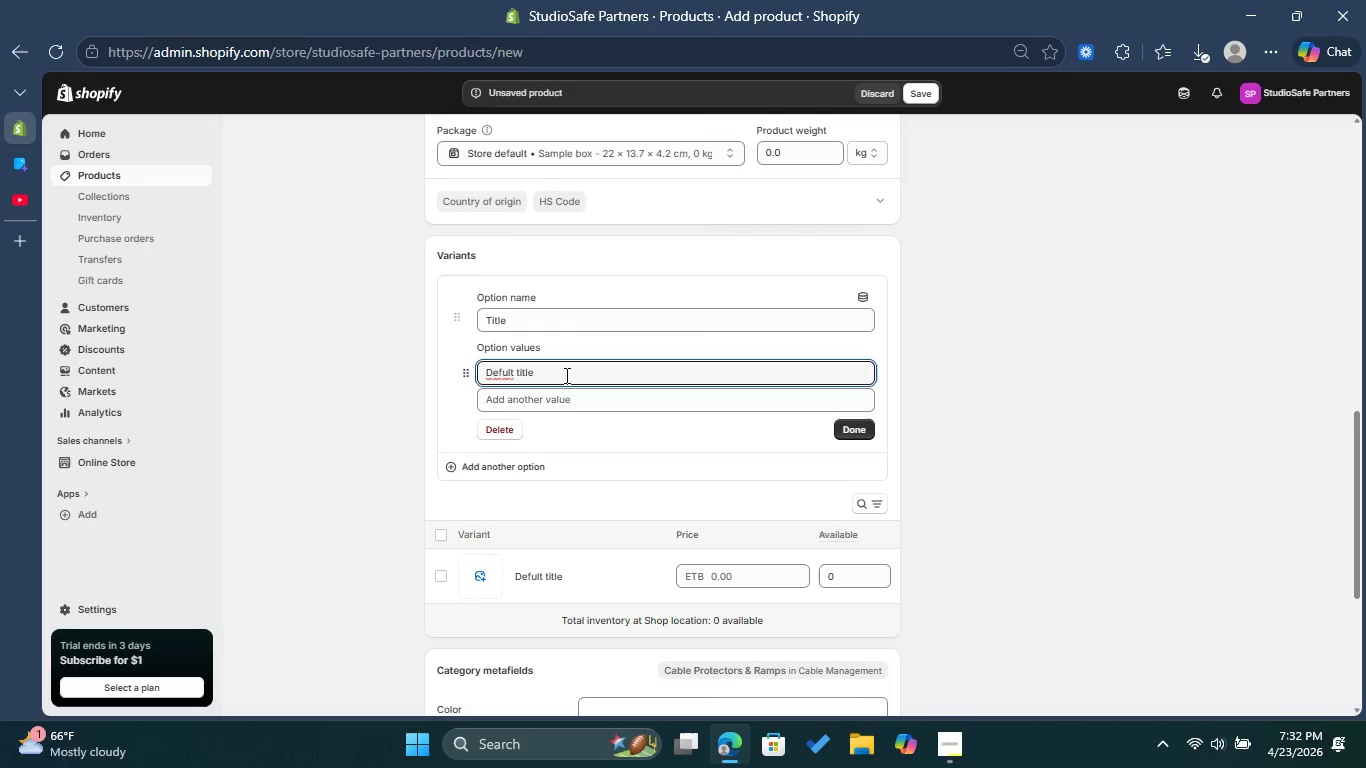 
hold_key(key=Backspace, duration=0.67)
 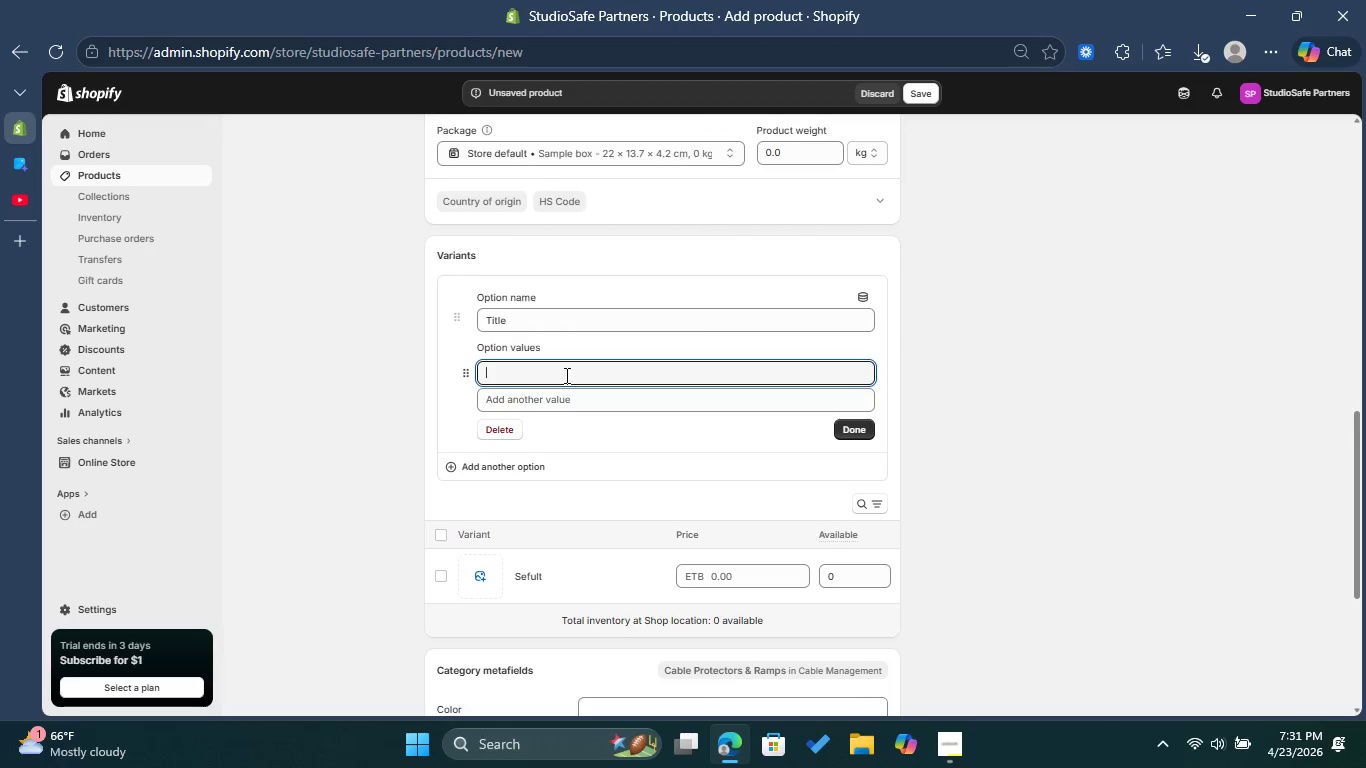 
hold_key(key=Backspace, duration=10.97)
 